 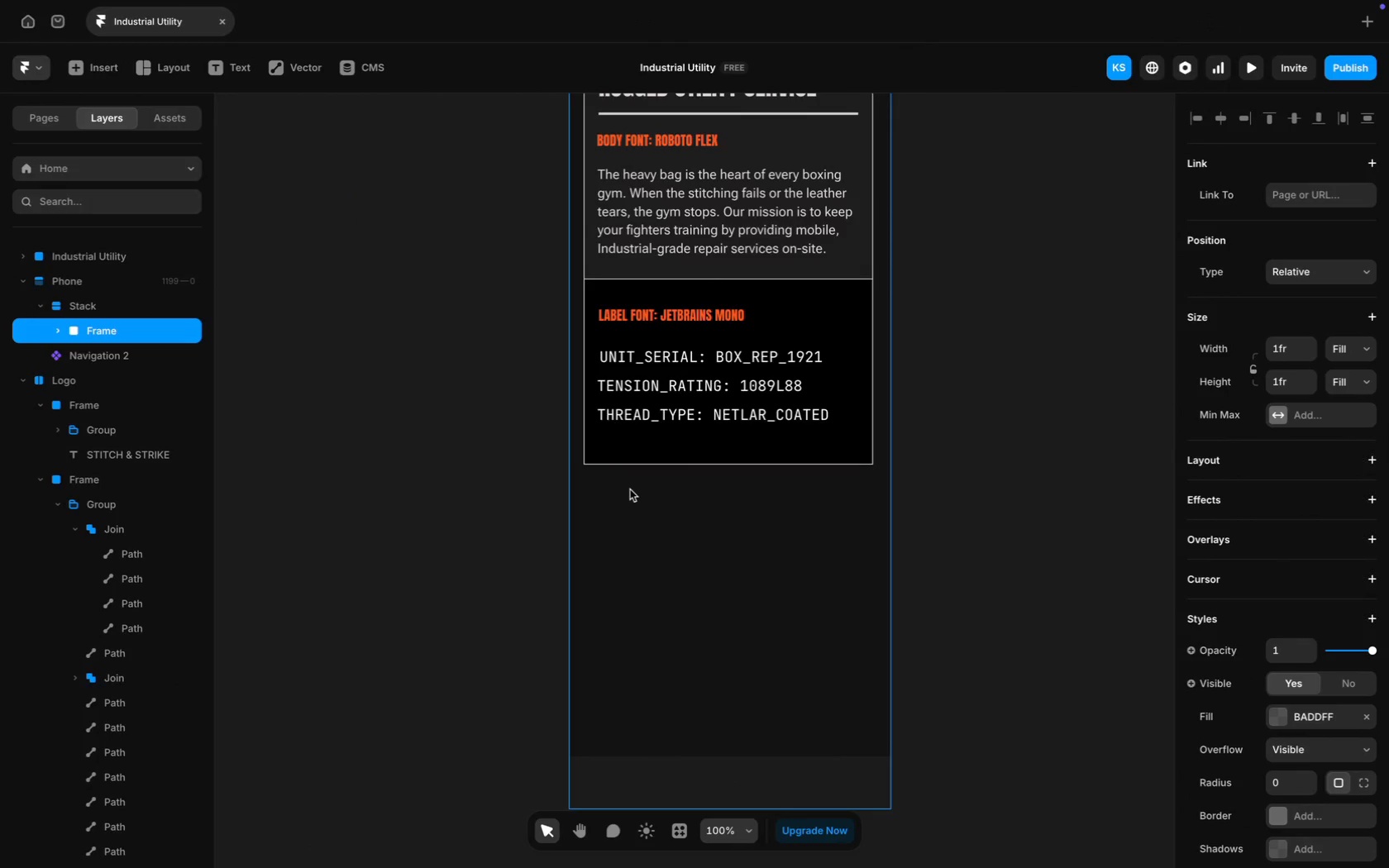 
scroll: coordinate [857, 421], scroll_direction: up, amount: 241.0
 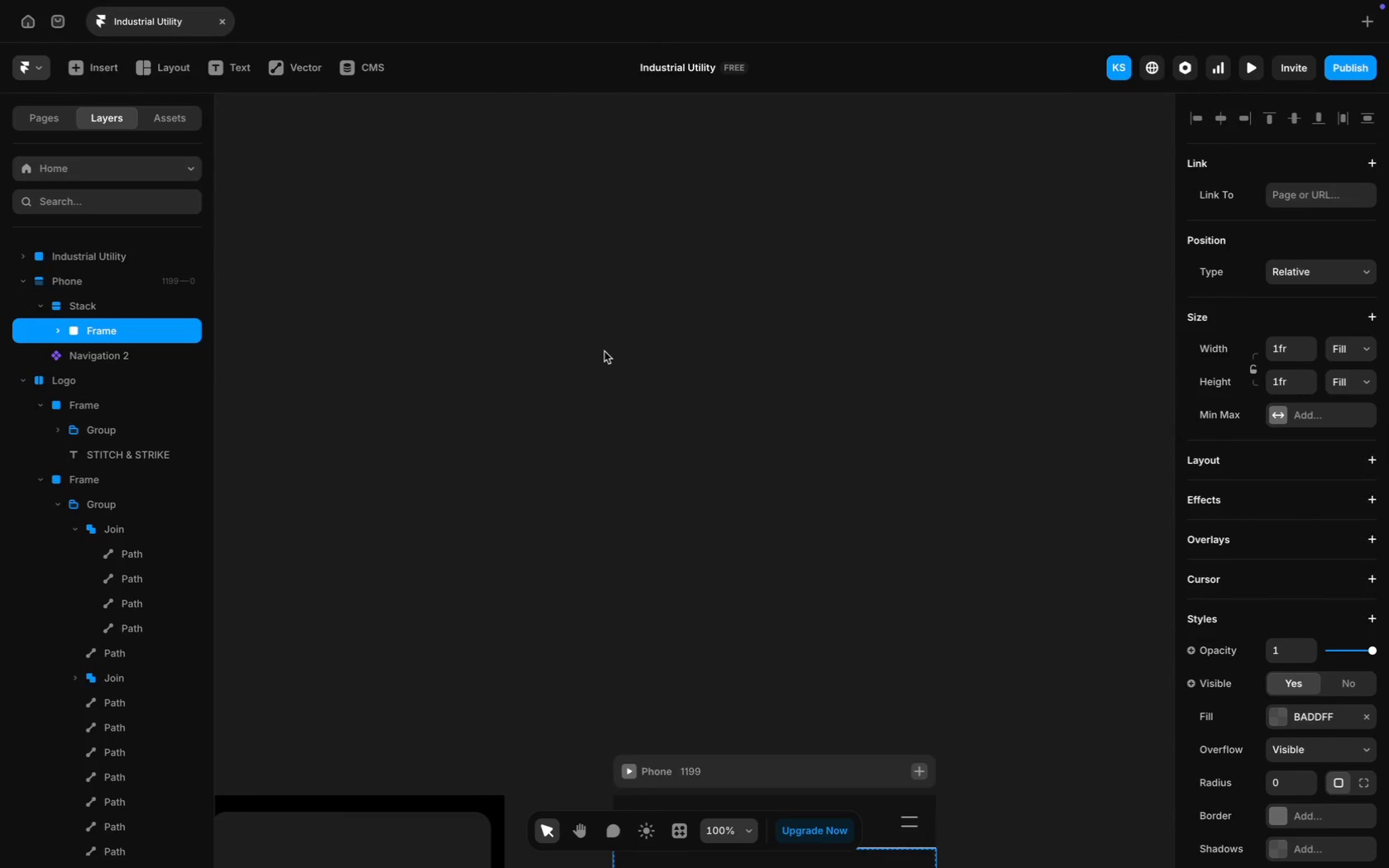 
left_click([137, 303])
 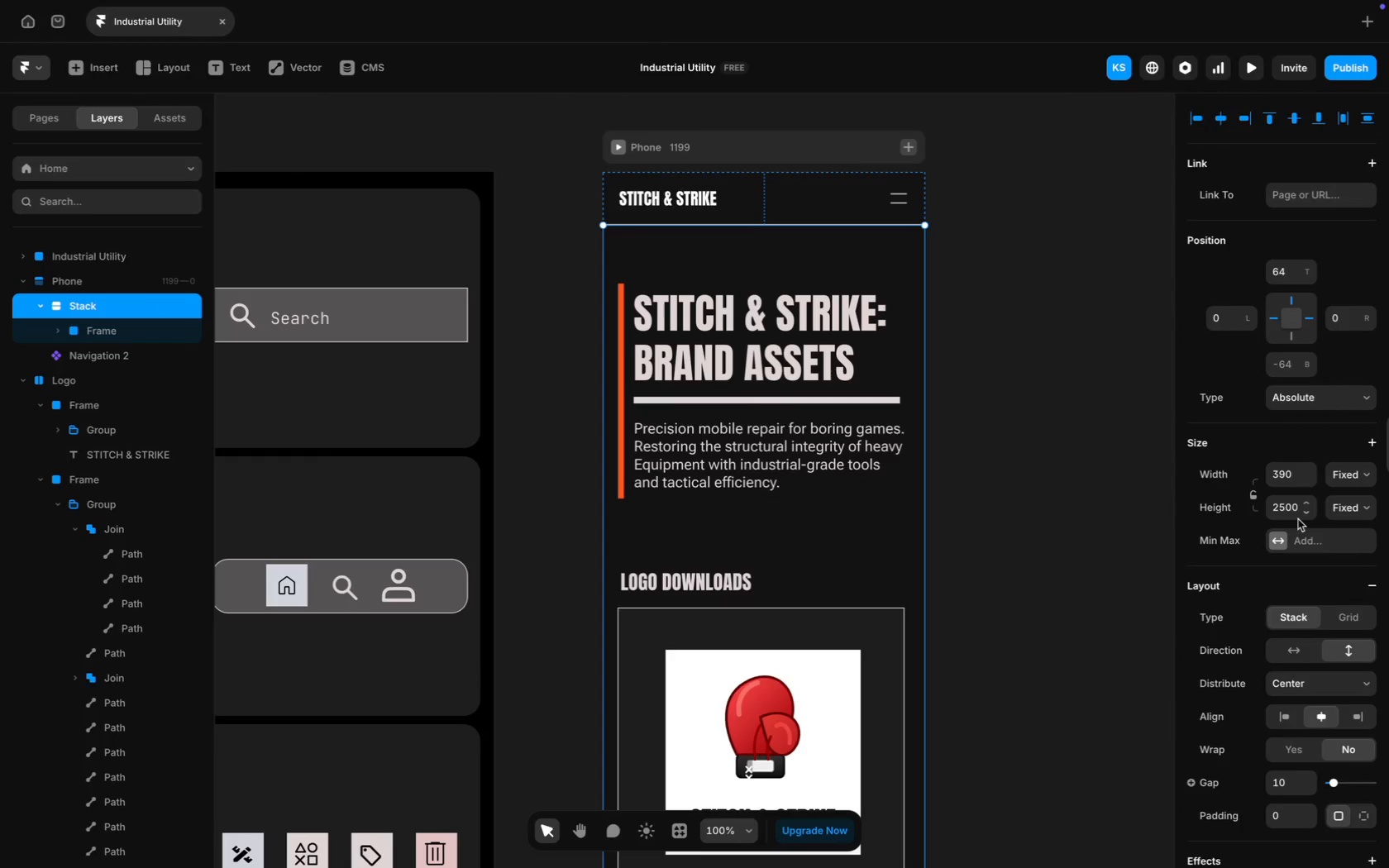 
scroll: coordinate [604, 351], scroll_direction: down, amount: 77.0
 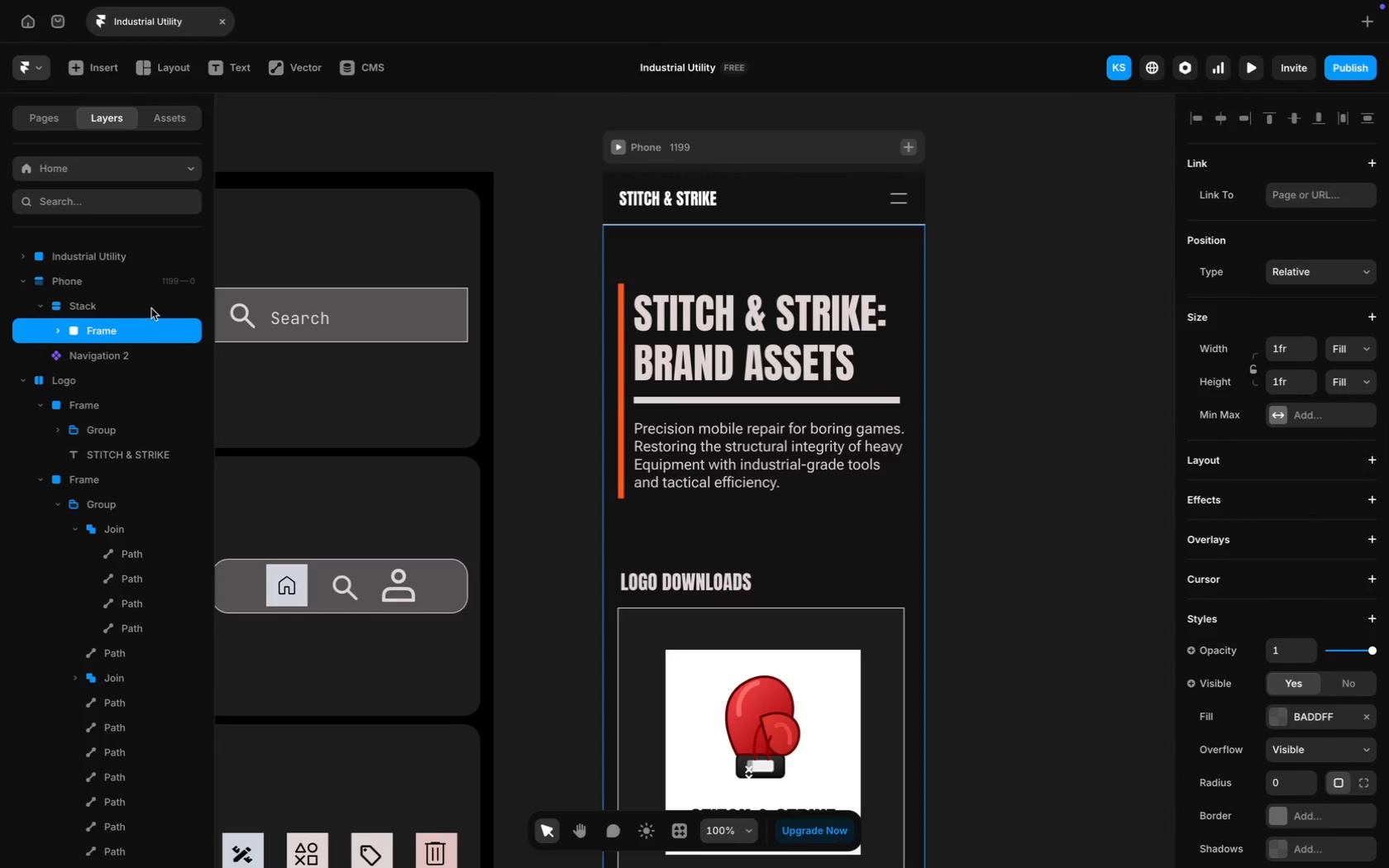 
left_click([1291, 510])
 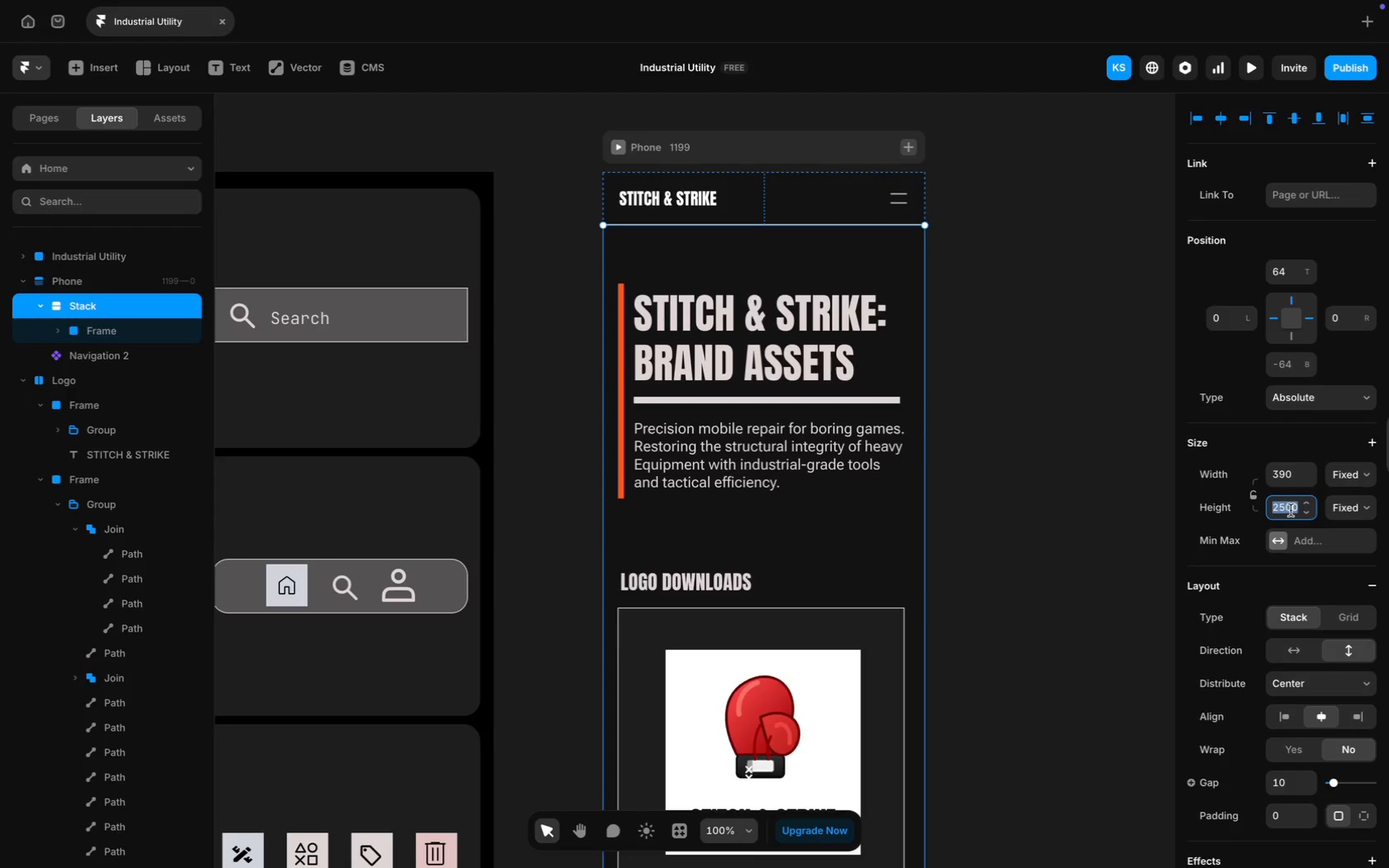 
type(2200)
 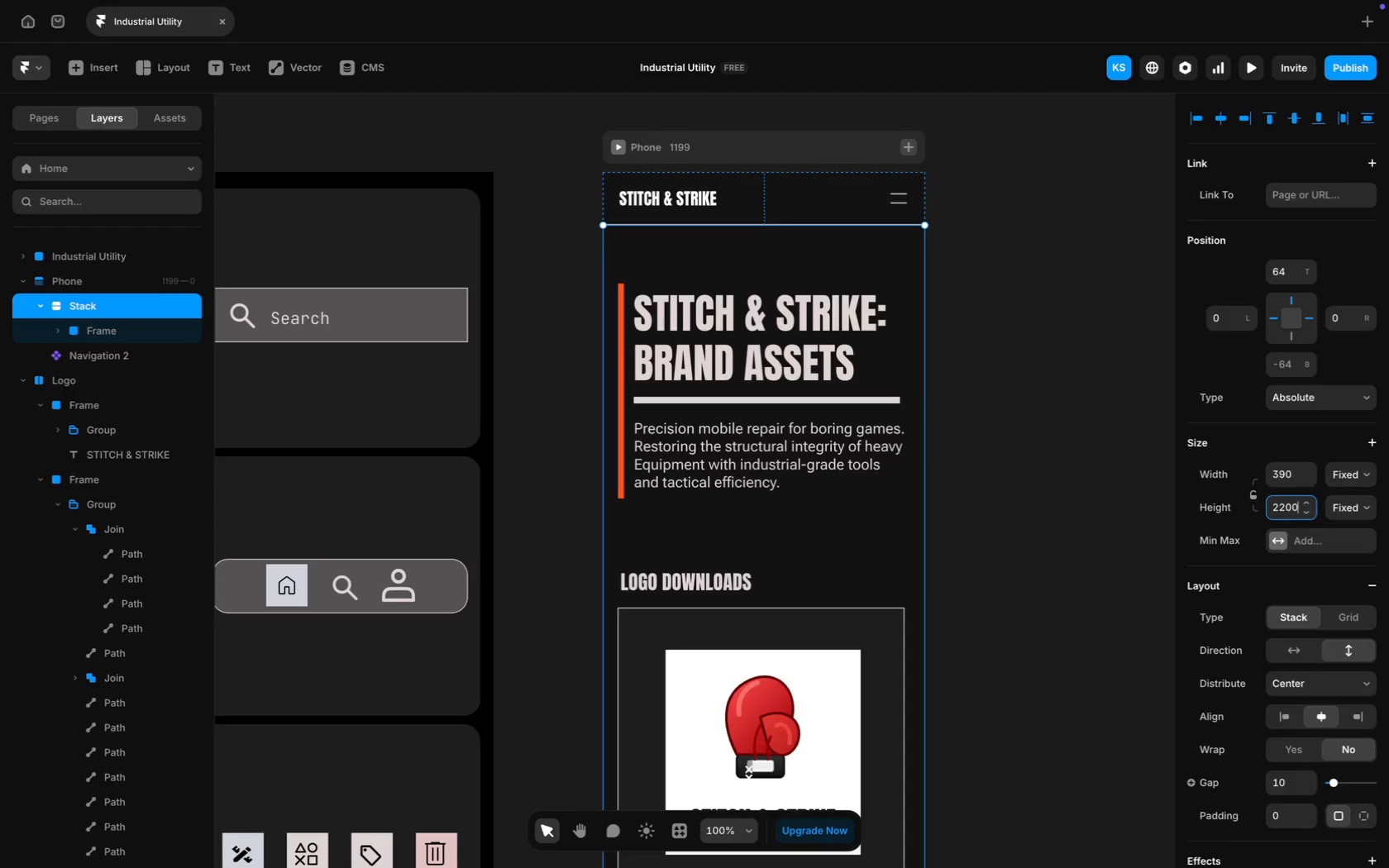 
key(Enter)
 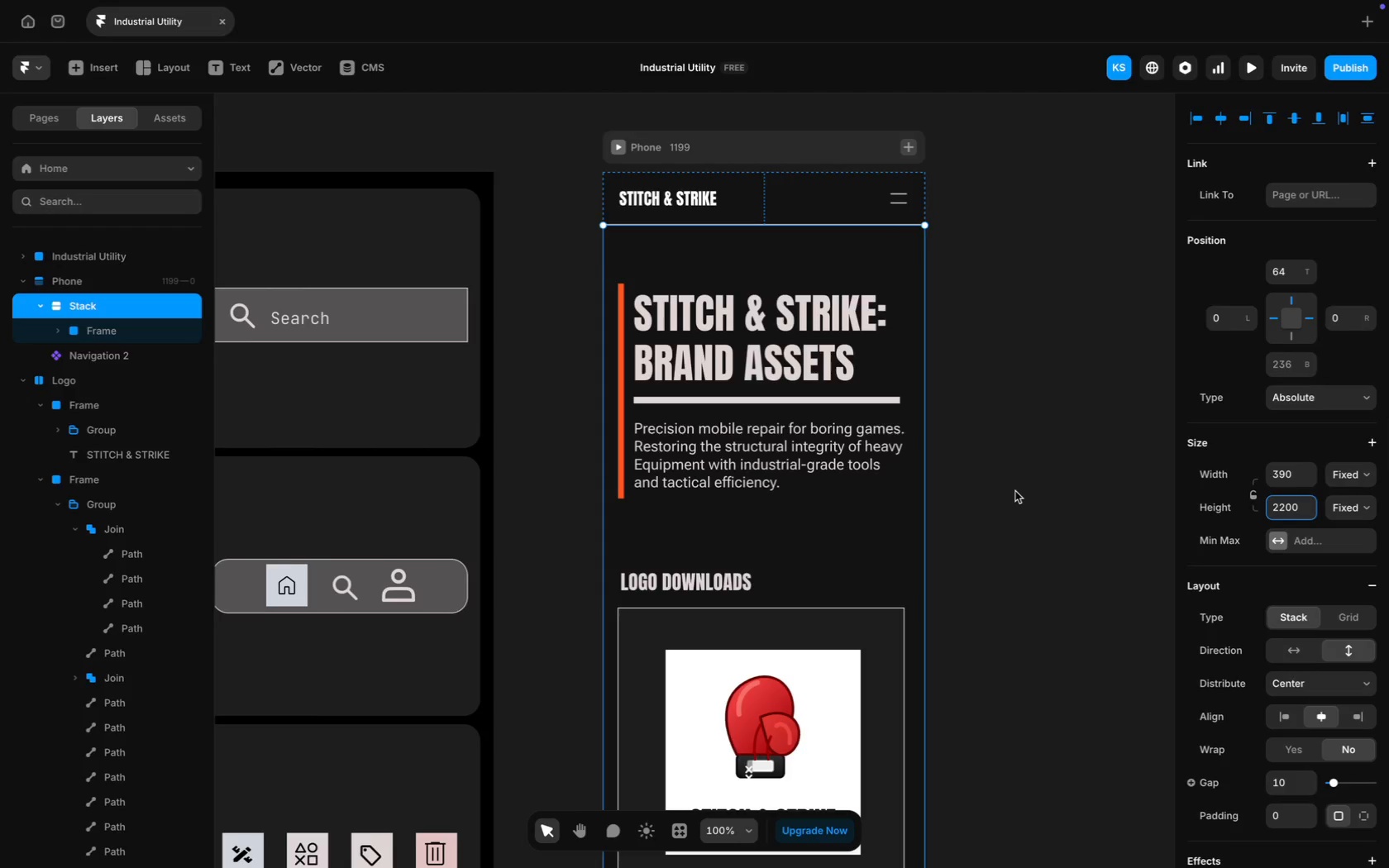 
scroll: coordinate [1015, 491], scroll_direction: down, amount: 136.0
 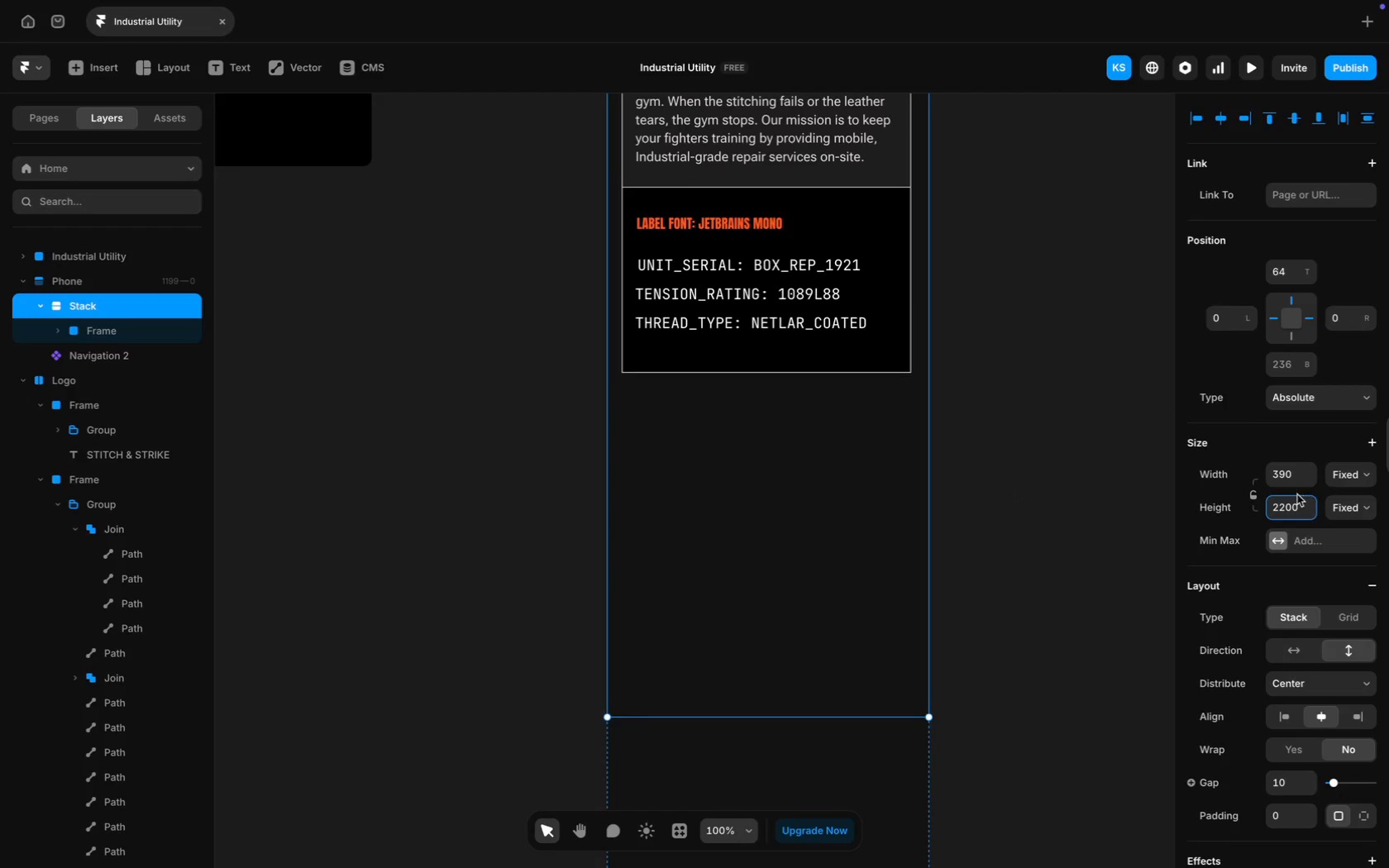 
key(Backspace)
key(Backspace)
key(Backspace)
type(000)
 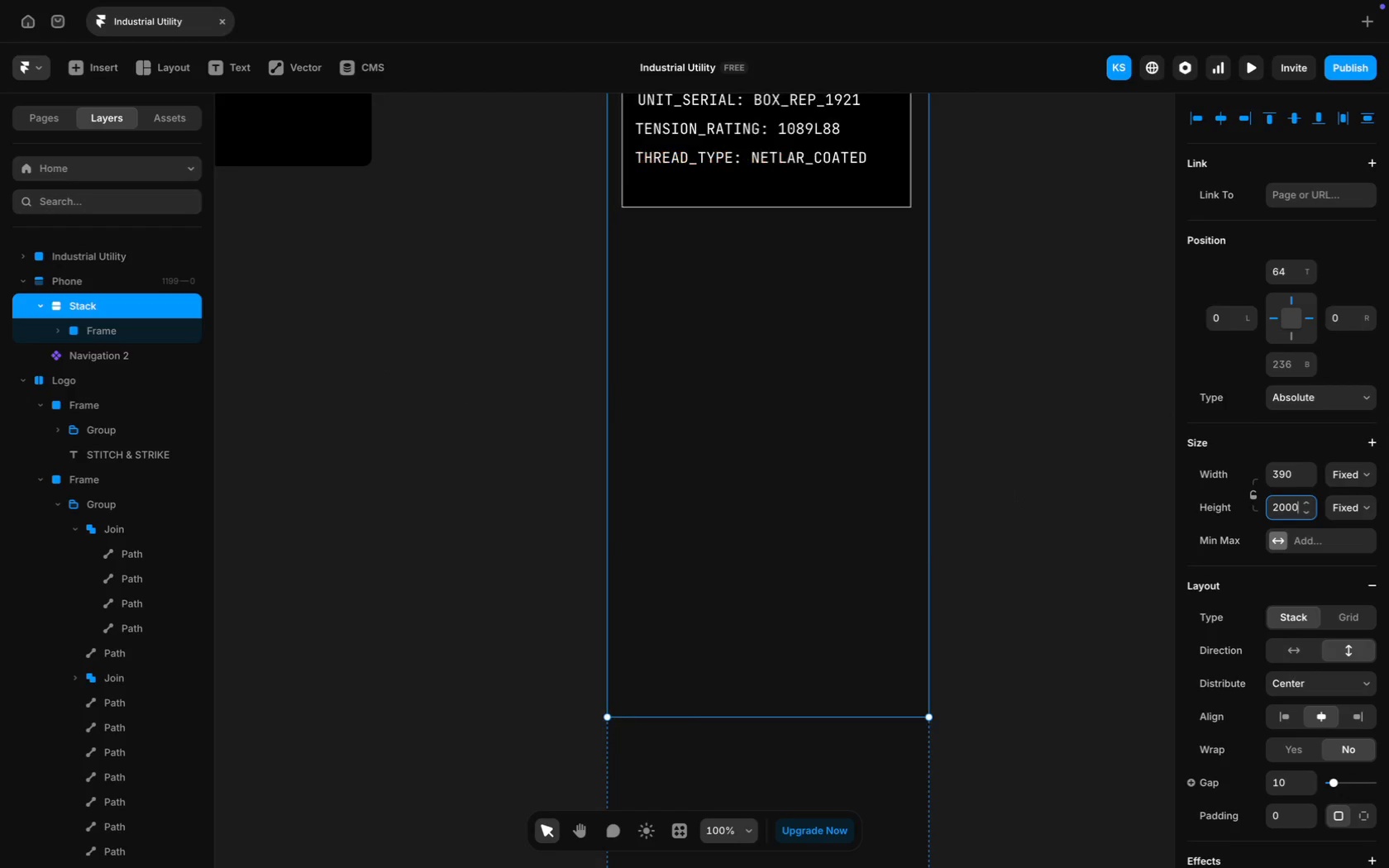 
key(Enter)
 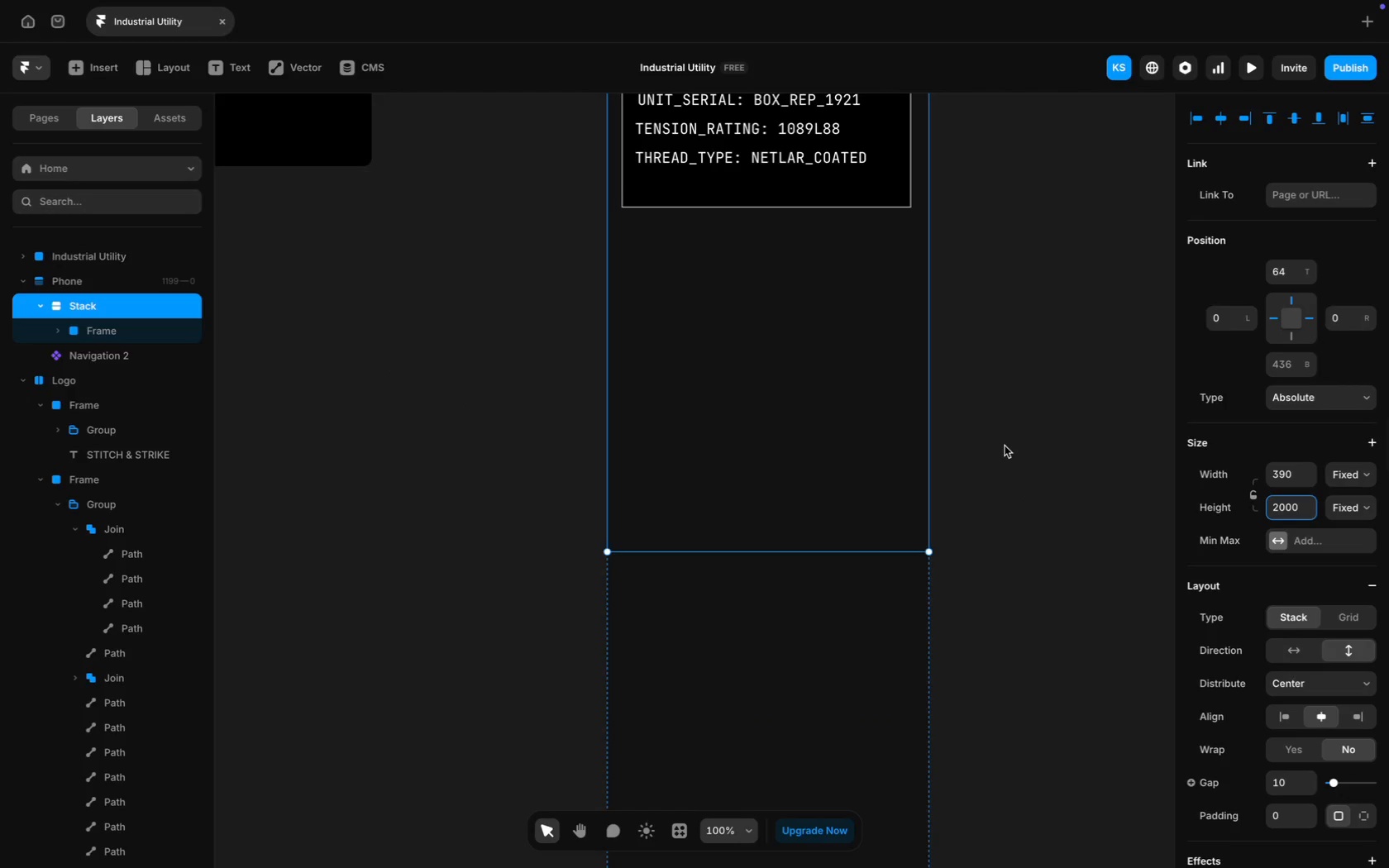 
scroll: coordinate [1005, 446], scroll_direction: up, amount: 76.0
 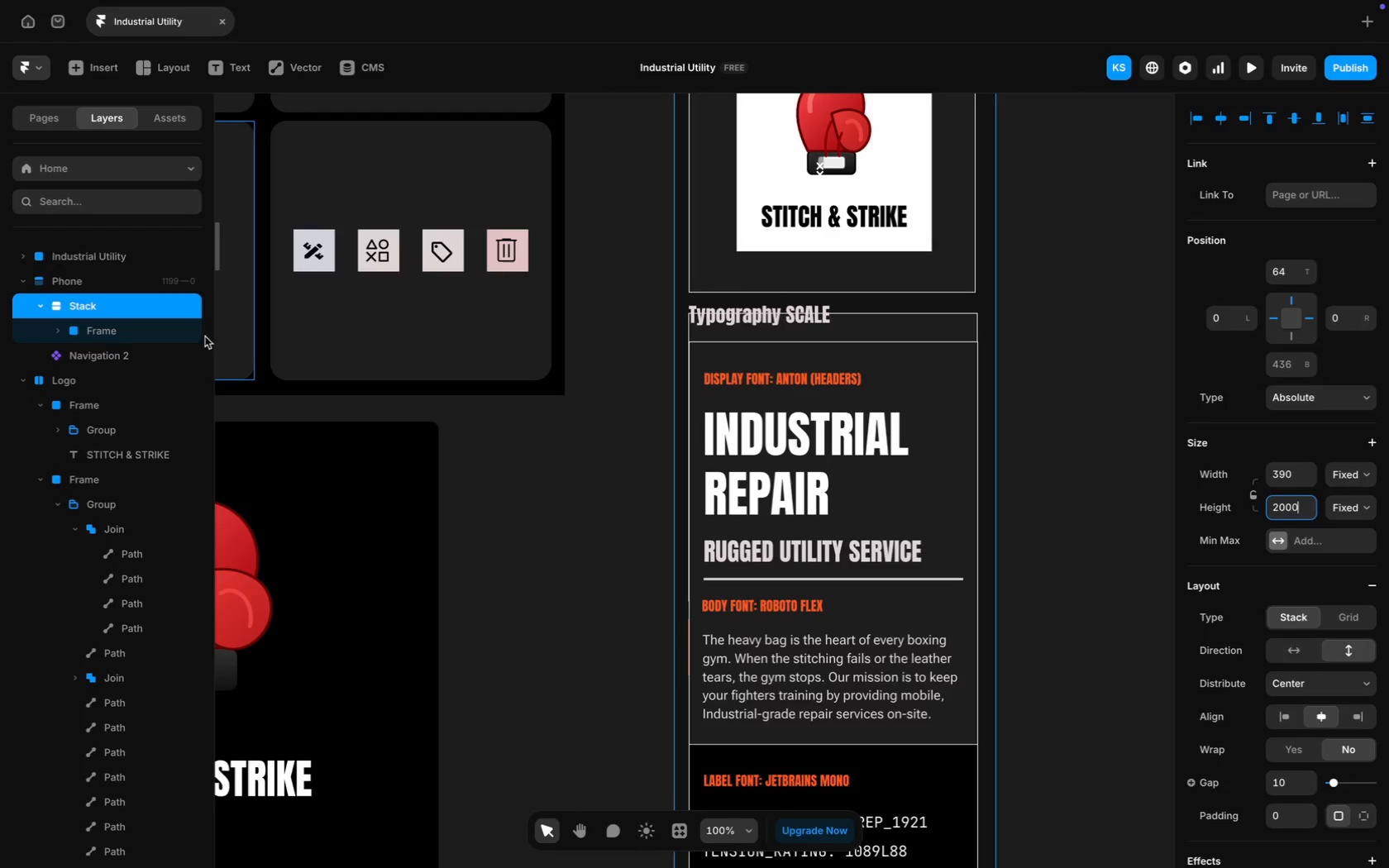 
left_click([93, 333])
 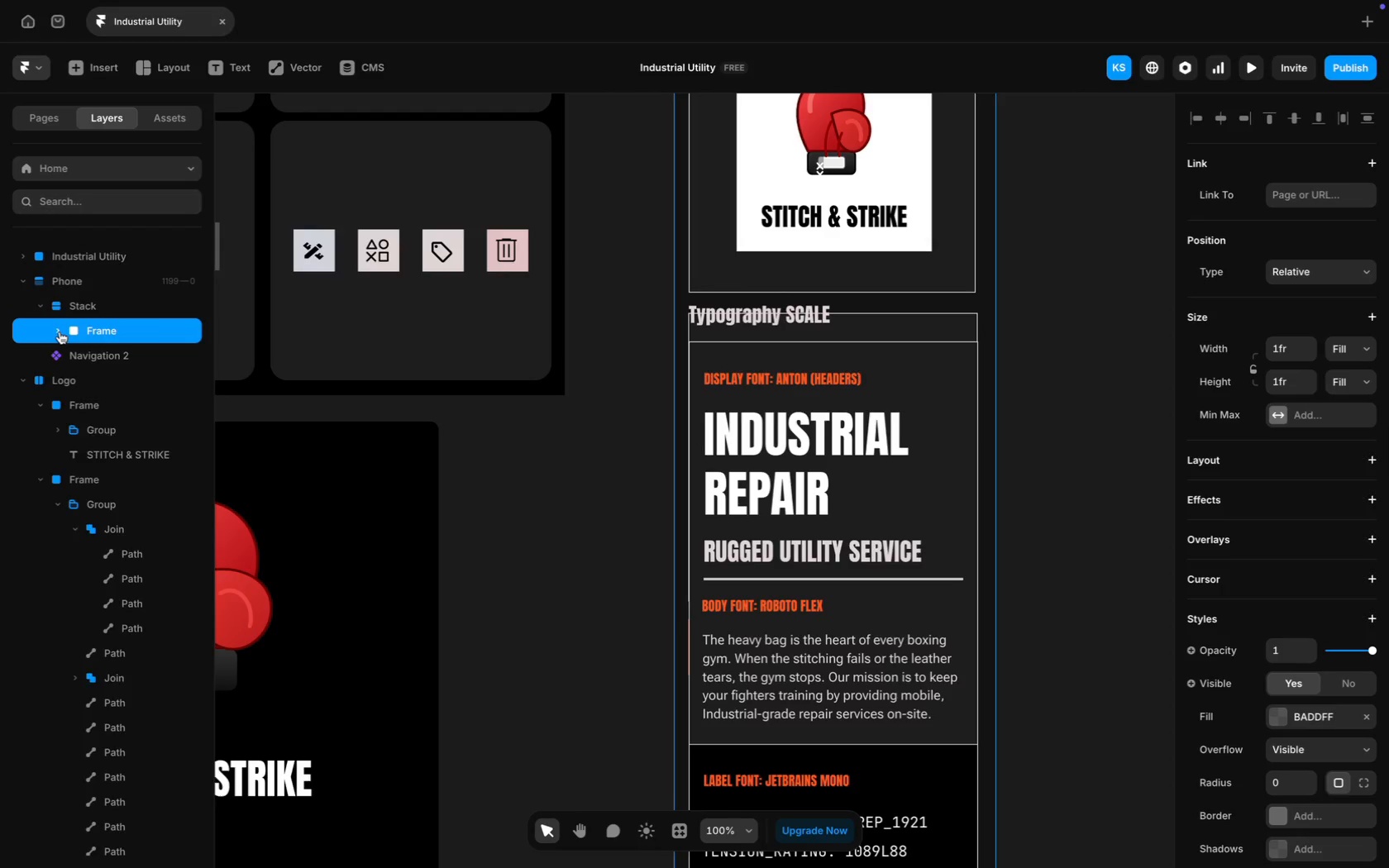 
scroll: coordinate [666, 355], scroll_direction: down, amount: 30.0
 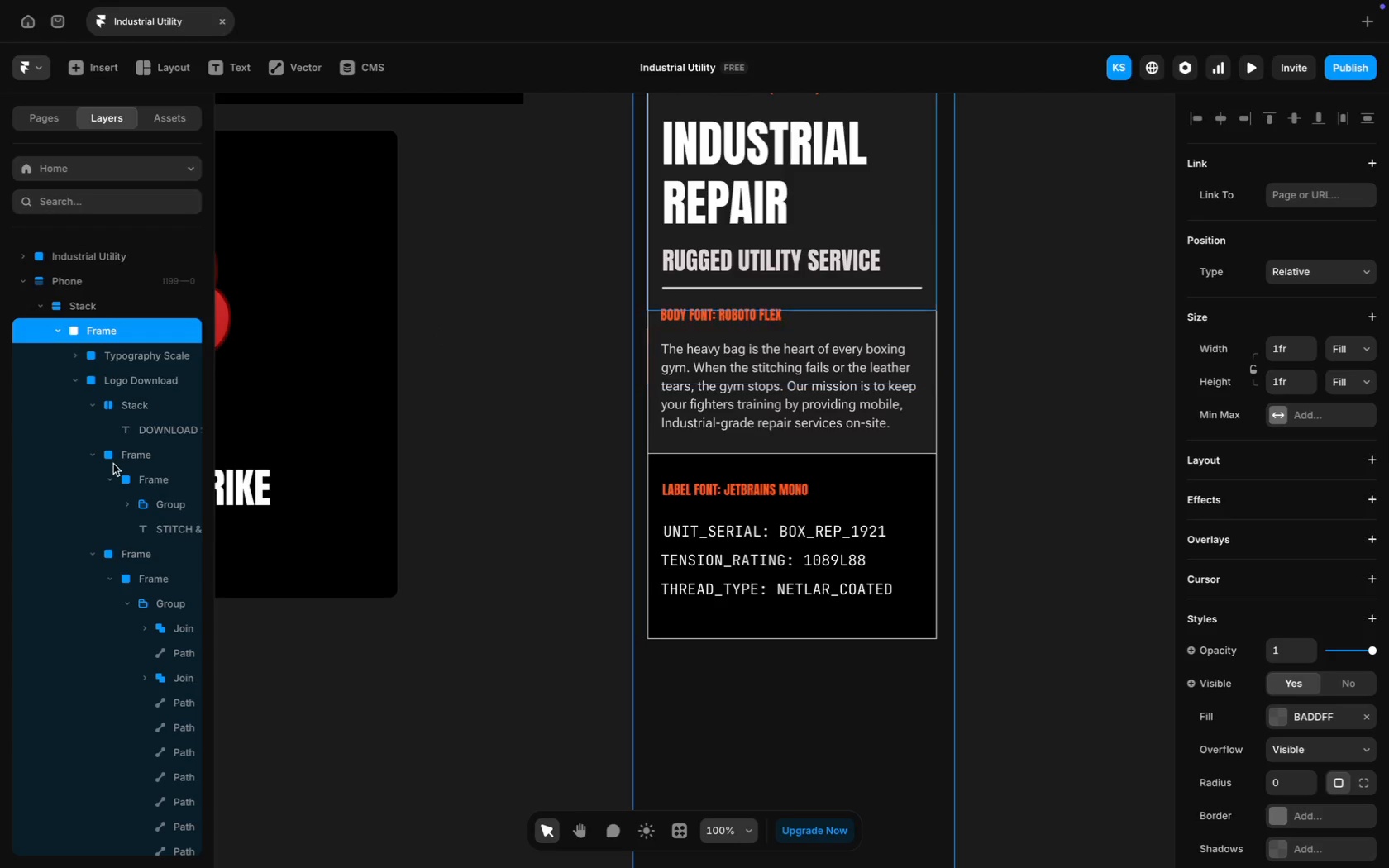 
left_click([125, 326])
 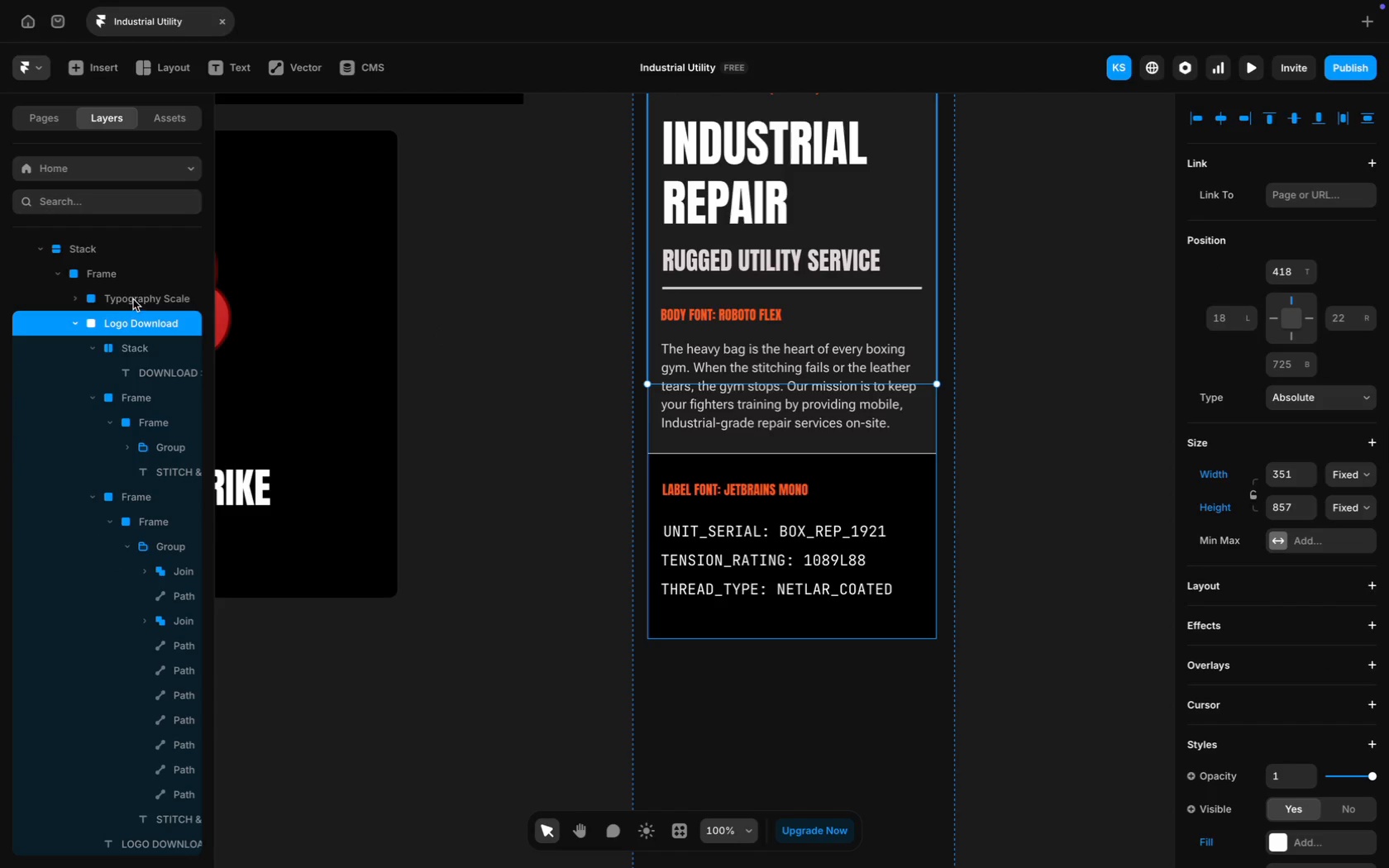 
scroll: coordinate [113, 464], scroll_direction: down, amount: 8.0
 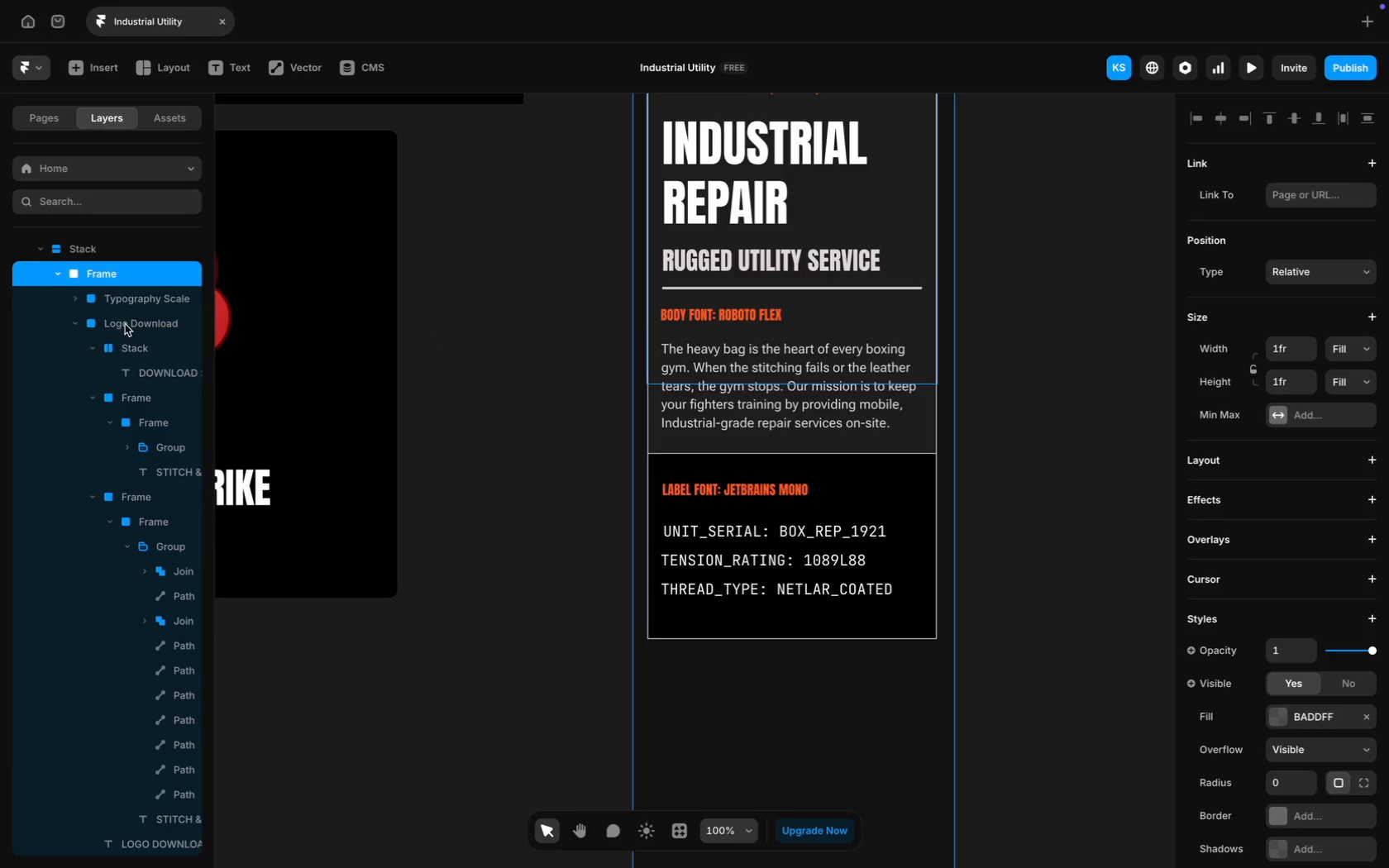 
left_click([133, 298])
 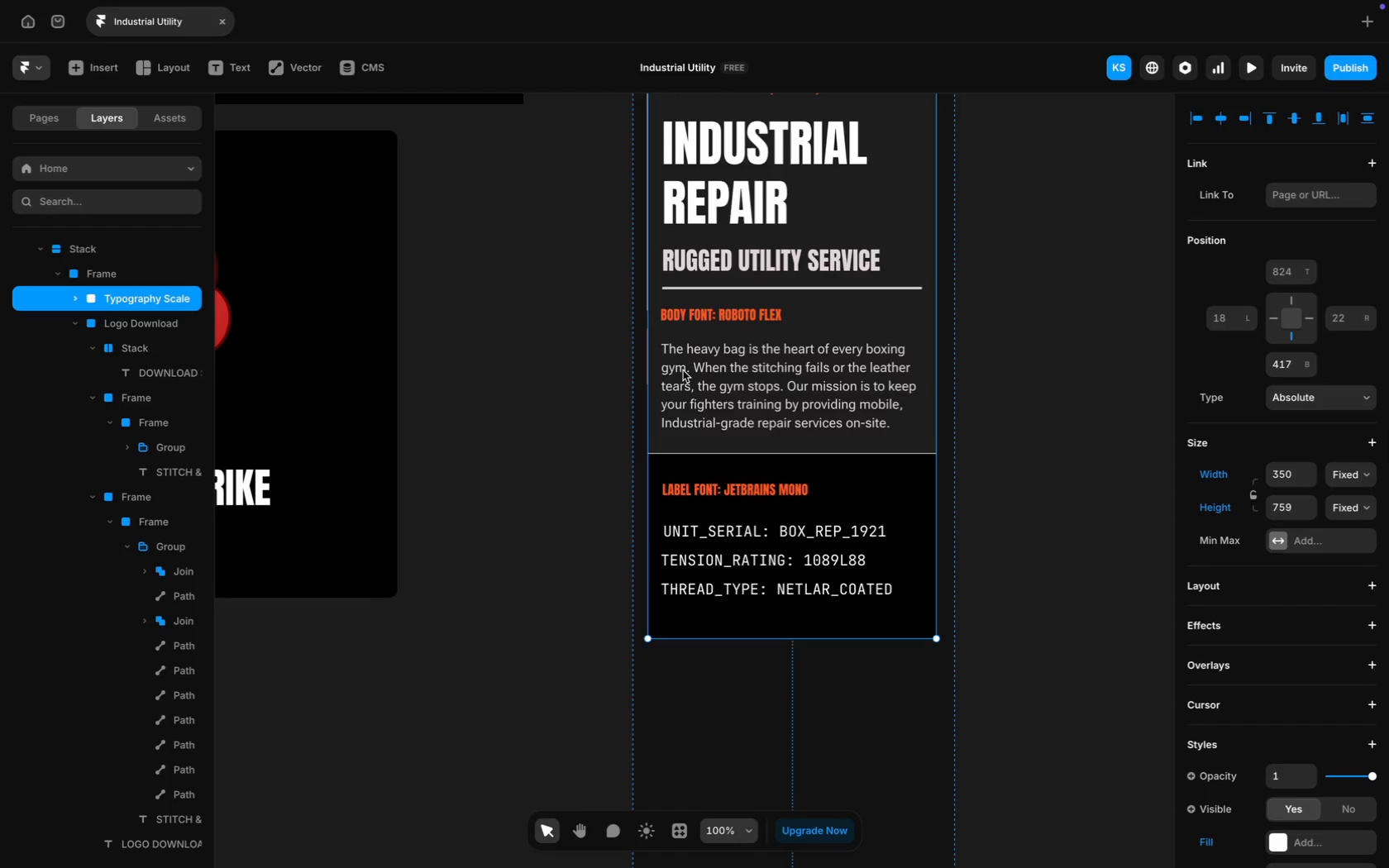 
scroll: coordinate [683, 370], scroll_direction: up, amount: 6.0
 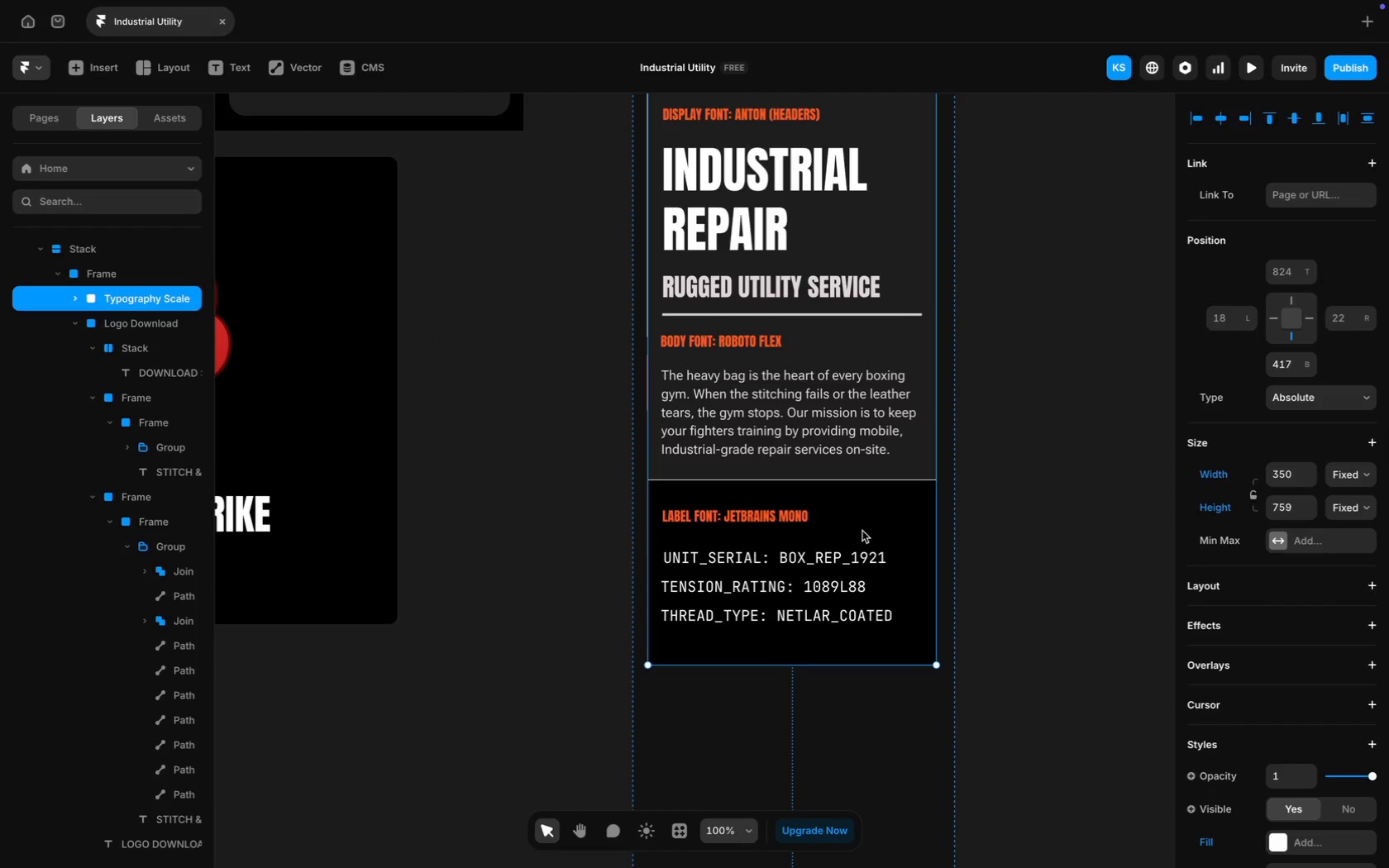 
left_click_drag(start_coordinate=[863, 530], to_coordinate=[864, 851])
 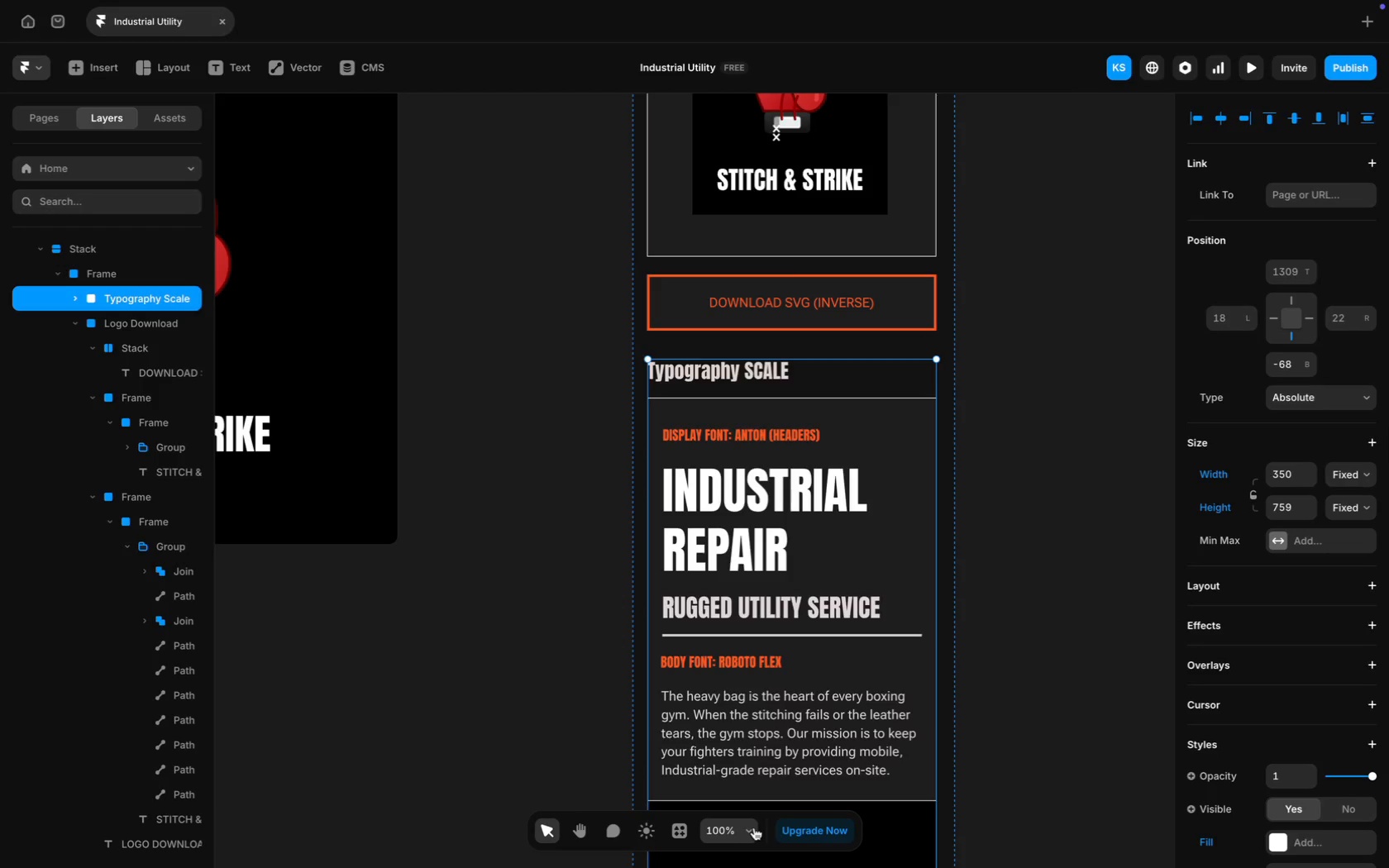 
scroll: coordinate [580, 718], scroll_direction: down, amount: 135.0
 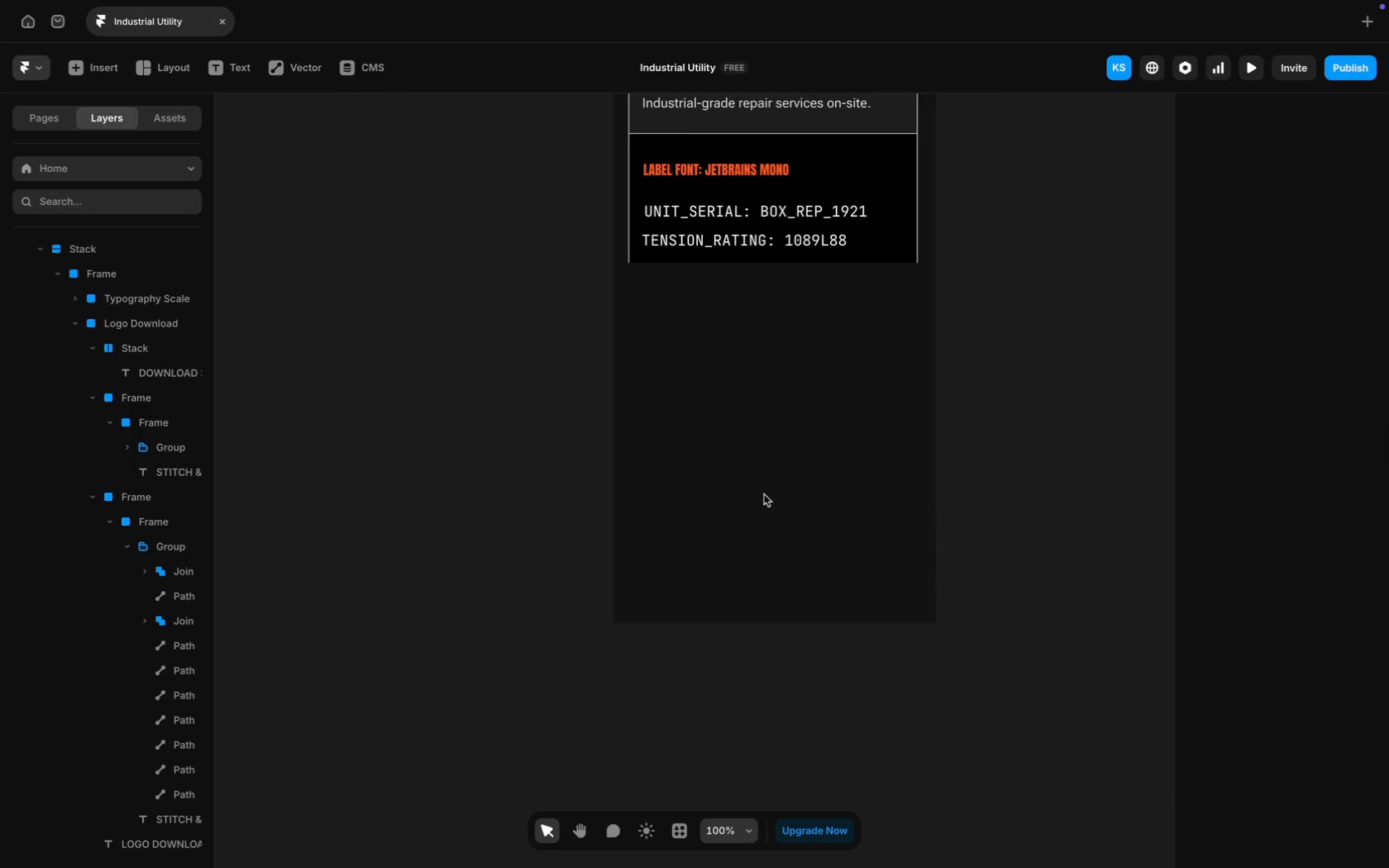 
scroll: coordinate [564, 436], scroll_direction: up, amount: 192.0
 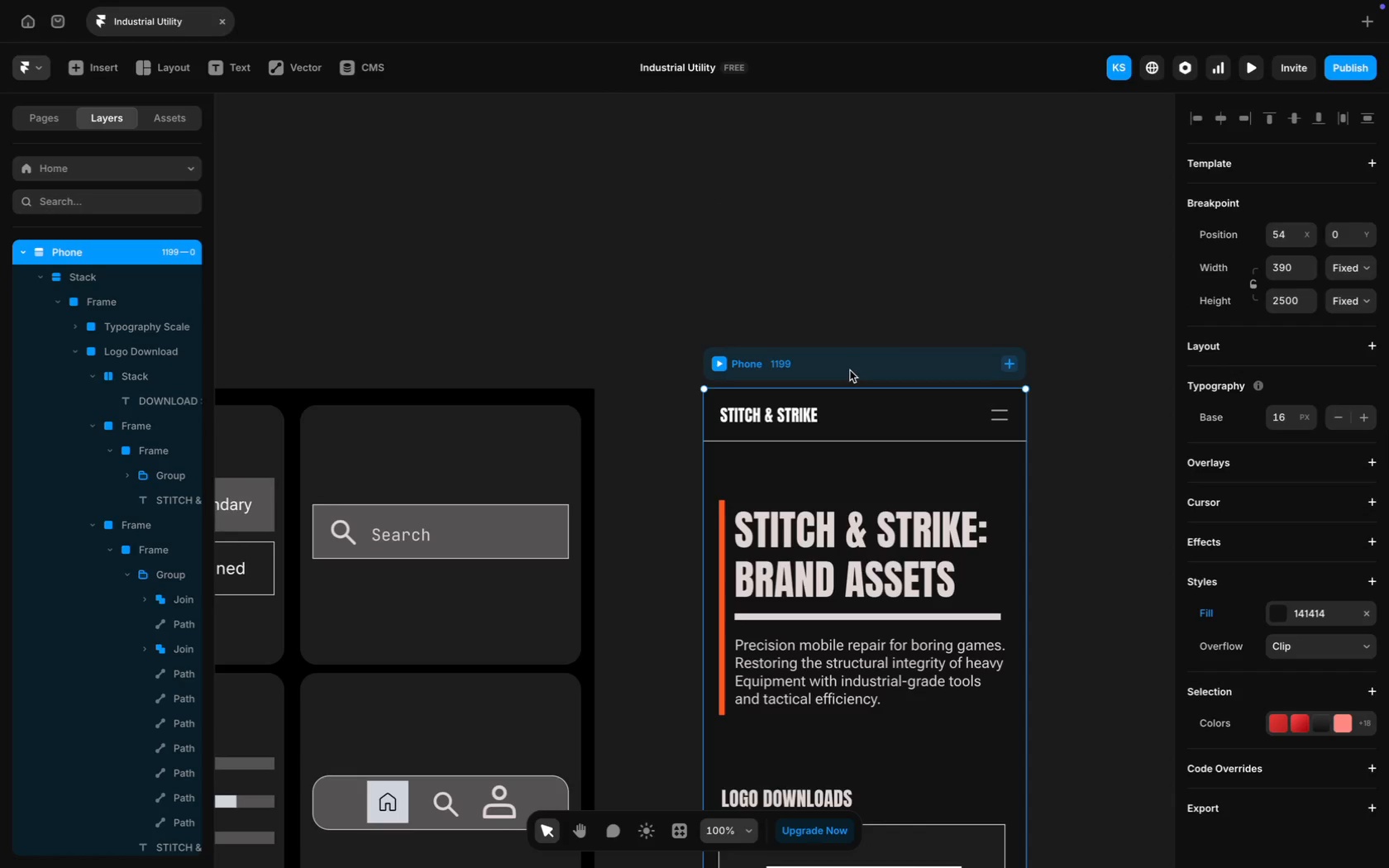 
scroll: coordinate [1023, 427], scroll_direction: down, amount: 14.0
 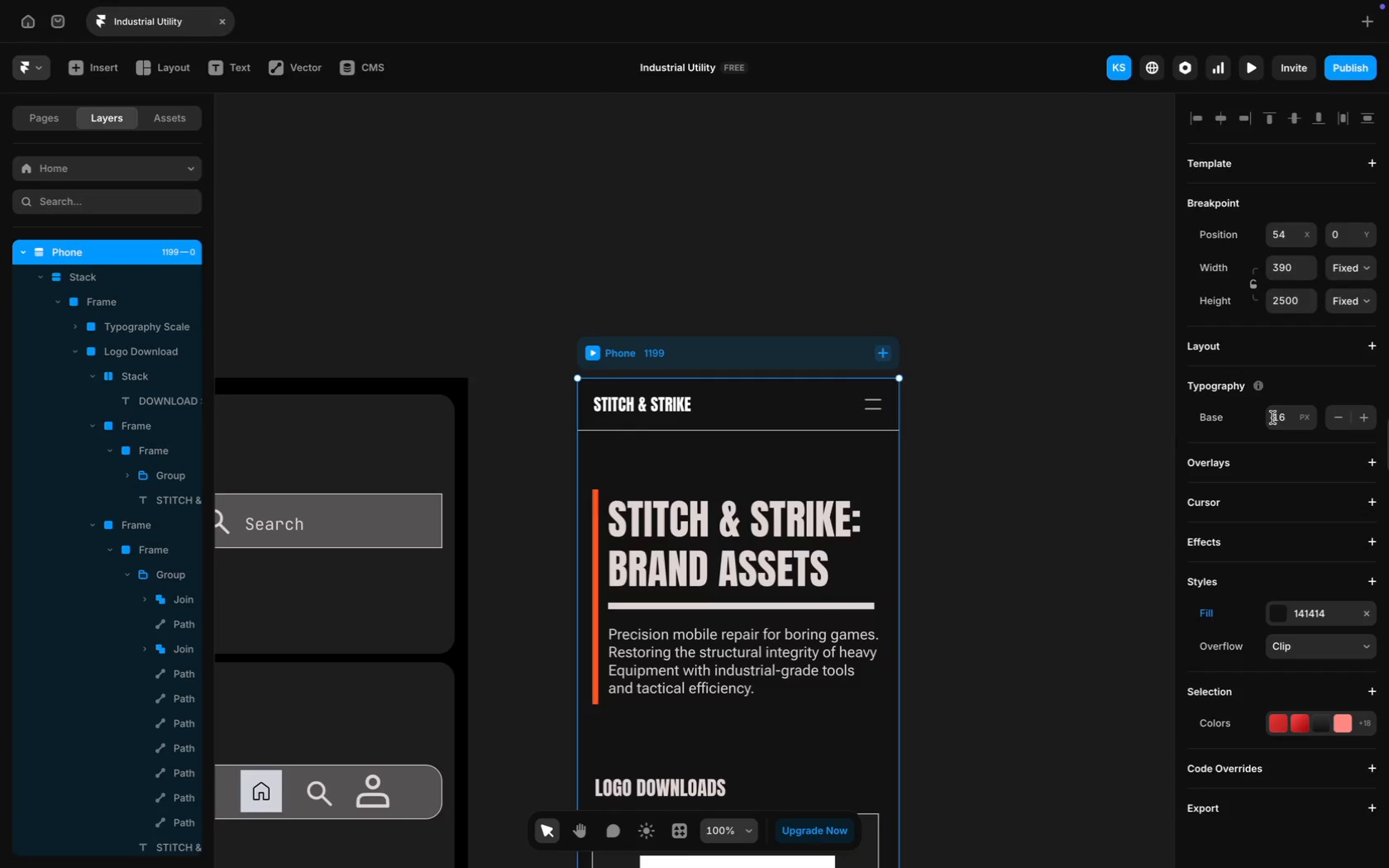 
scroll: coordinate [1276, 401], scroll_direction: up, amount: 20.0
 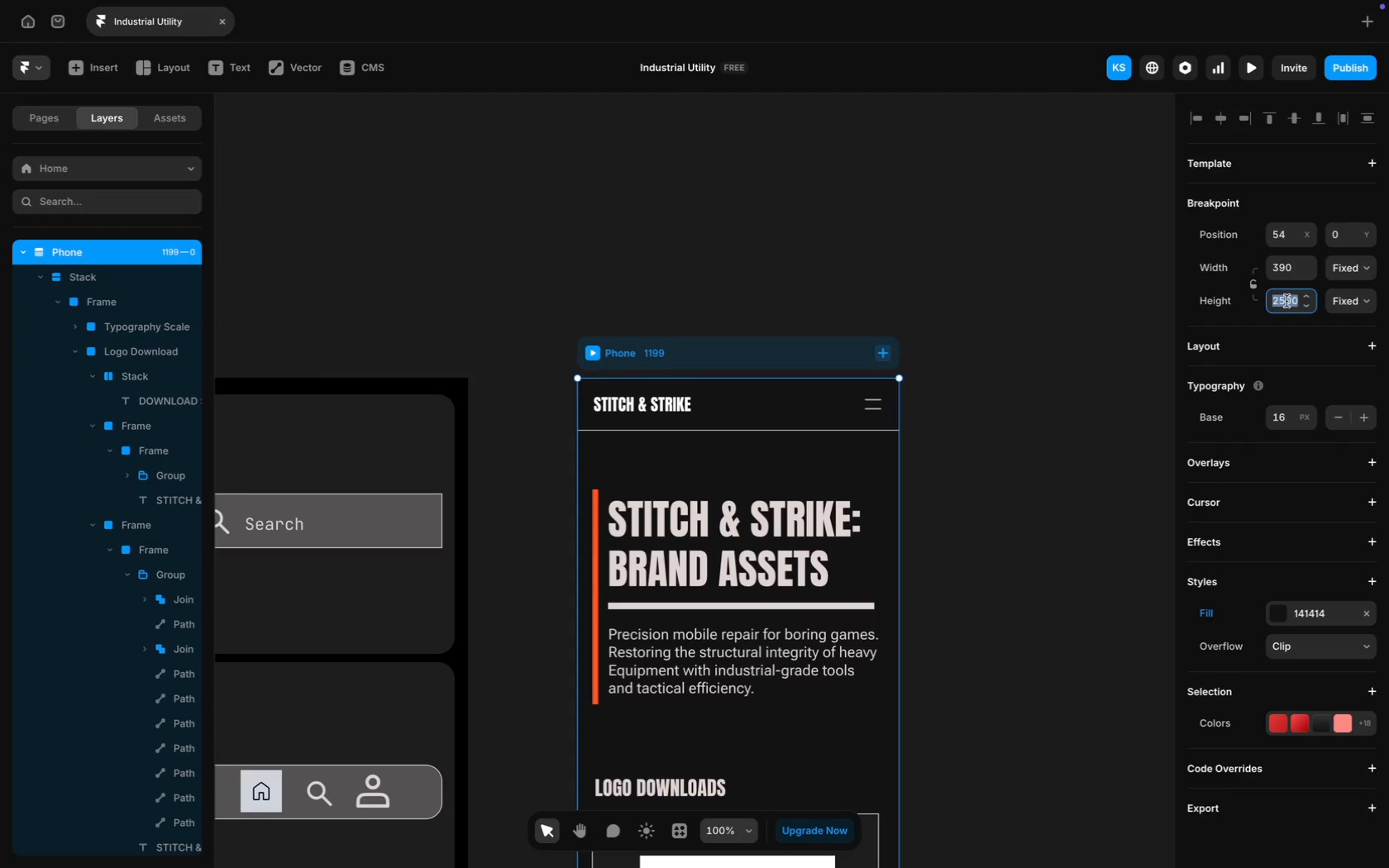 
type(2000)
 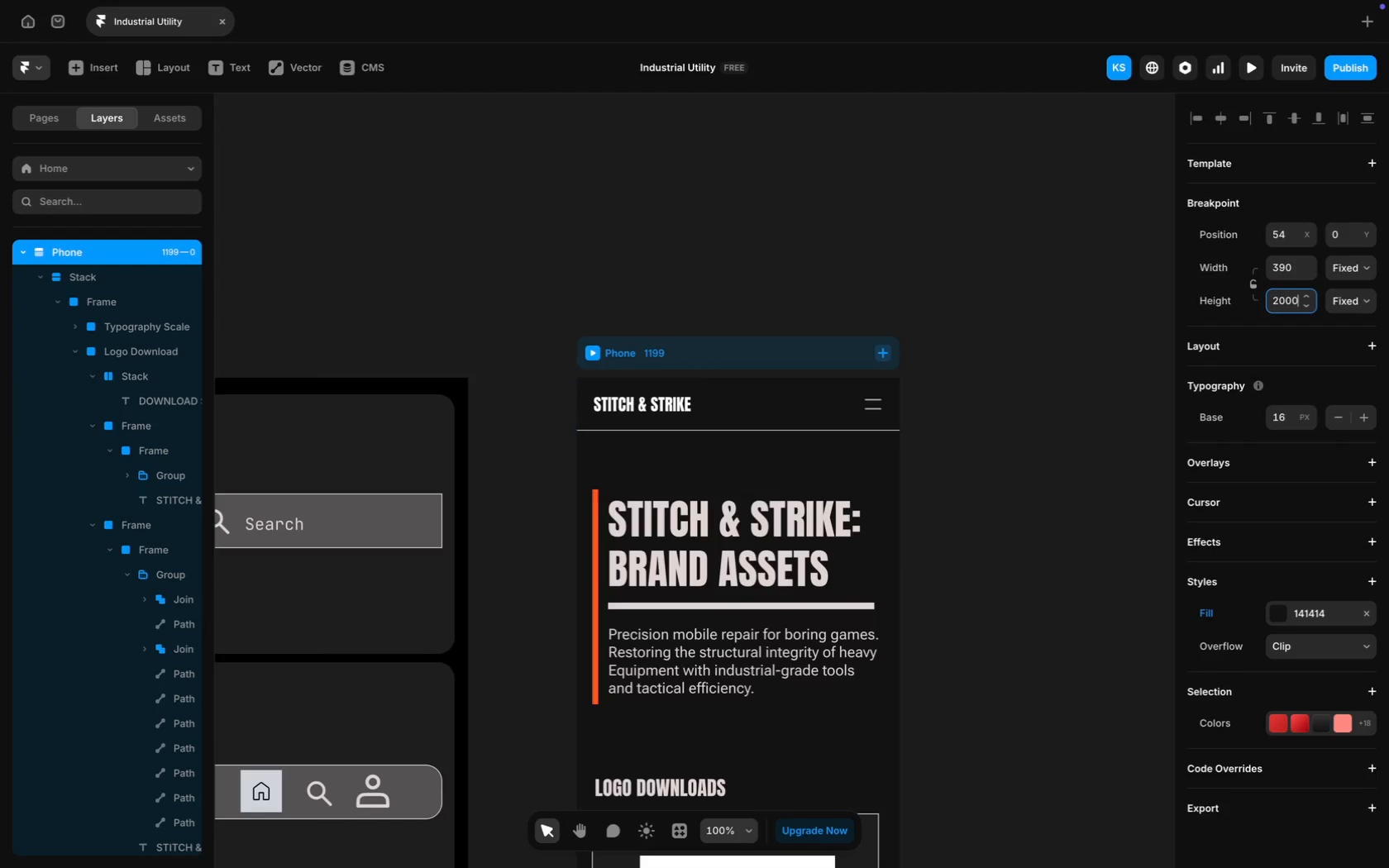 
key(Enter)
 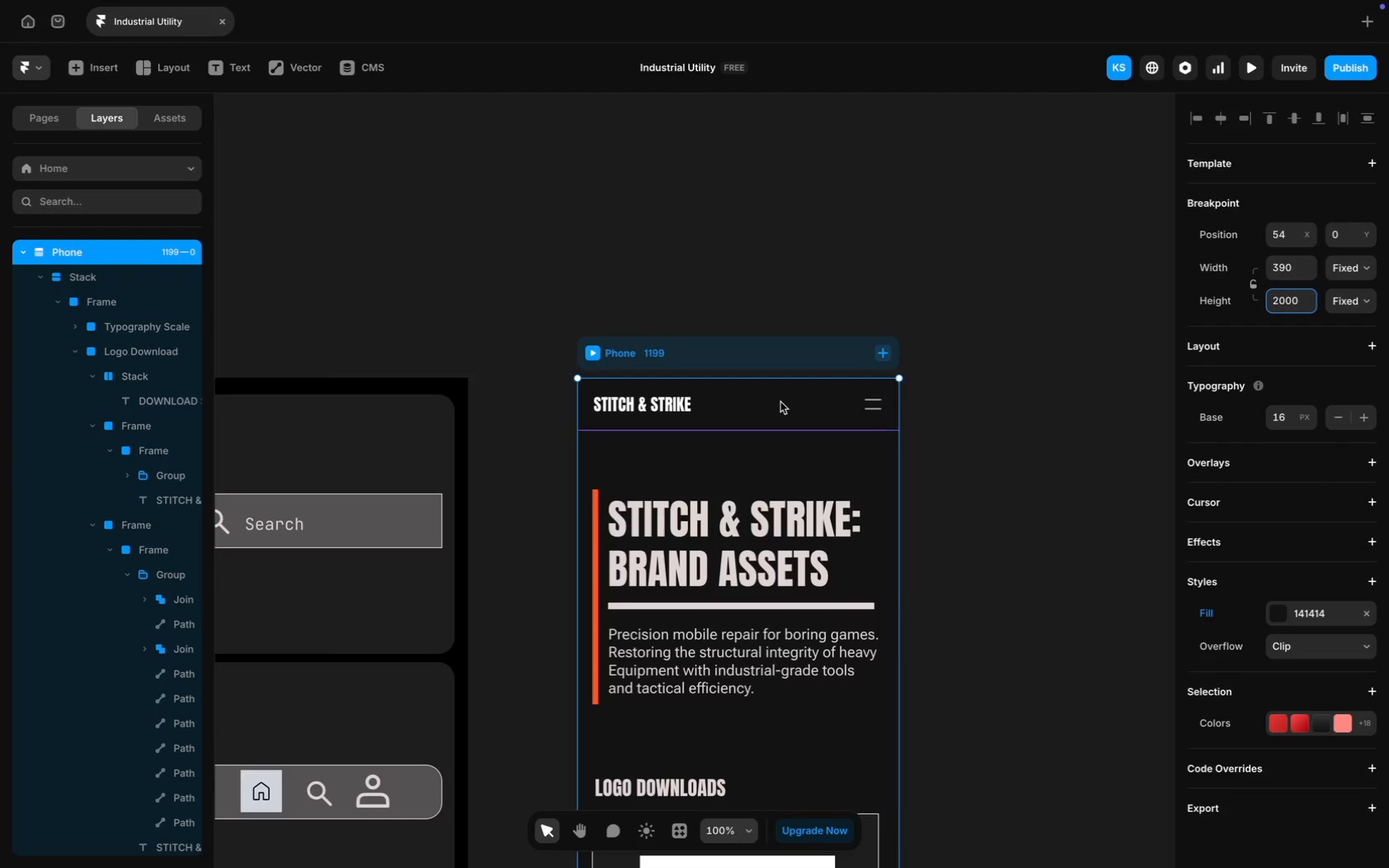 
scroll: coordinate [780, 402], scroll_direction: down, amount: 189.0
 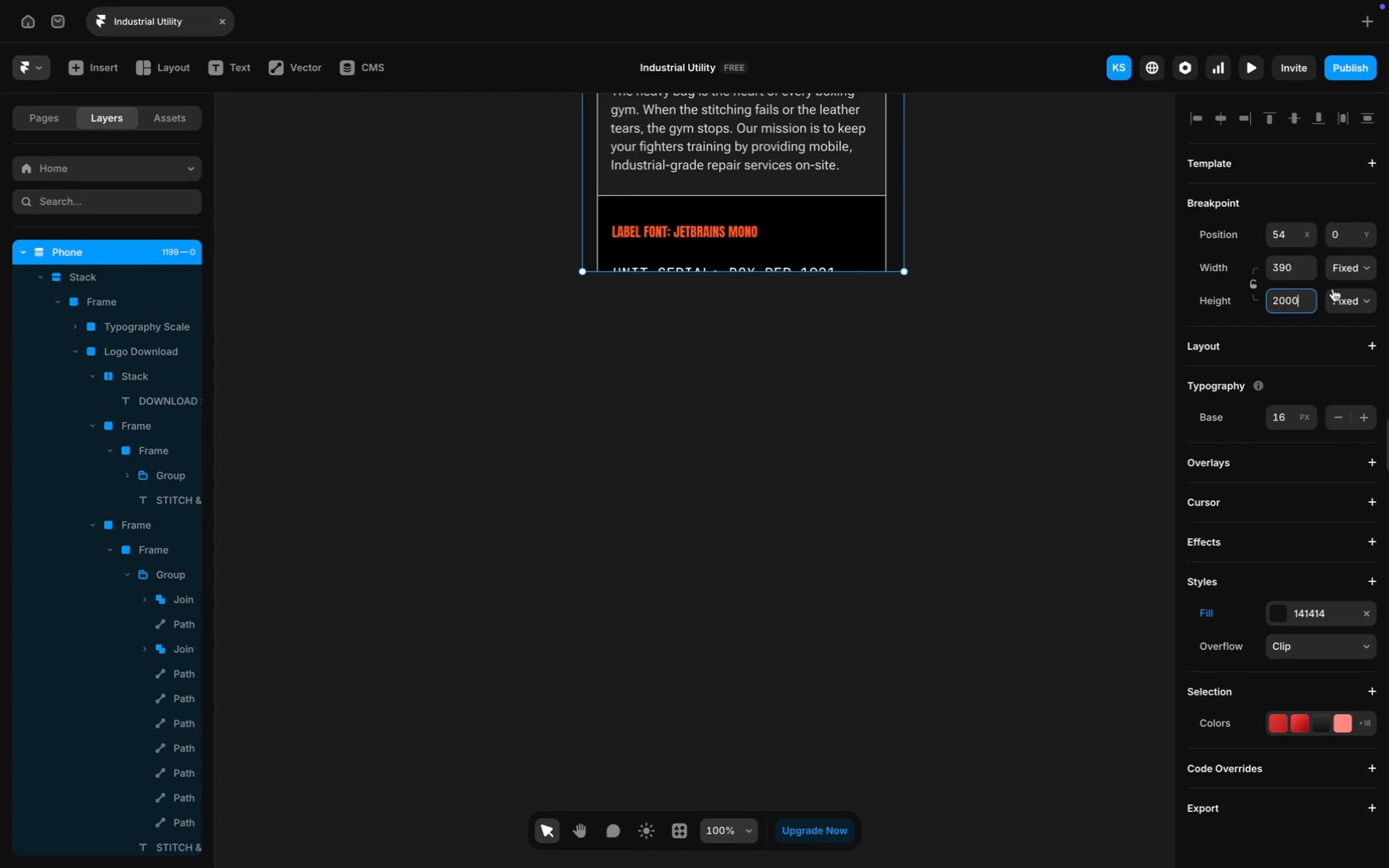 
key(Meta+A)
 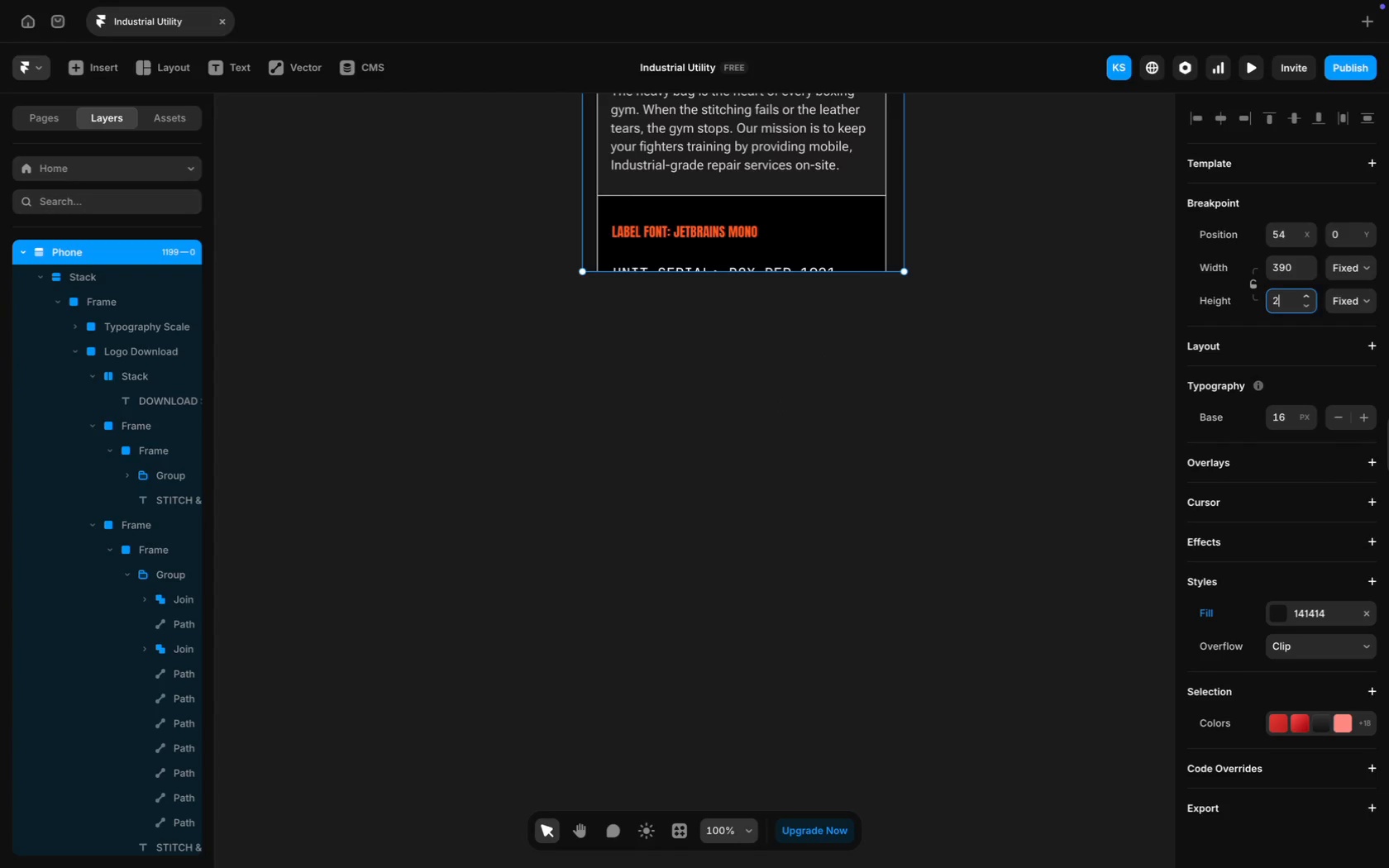 
type(2500)
 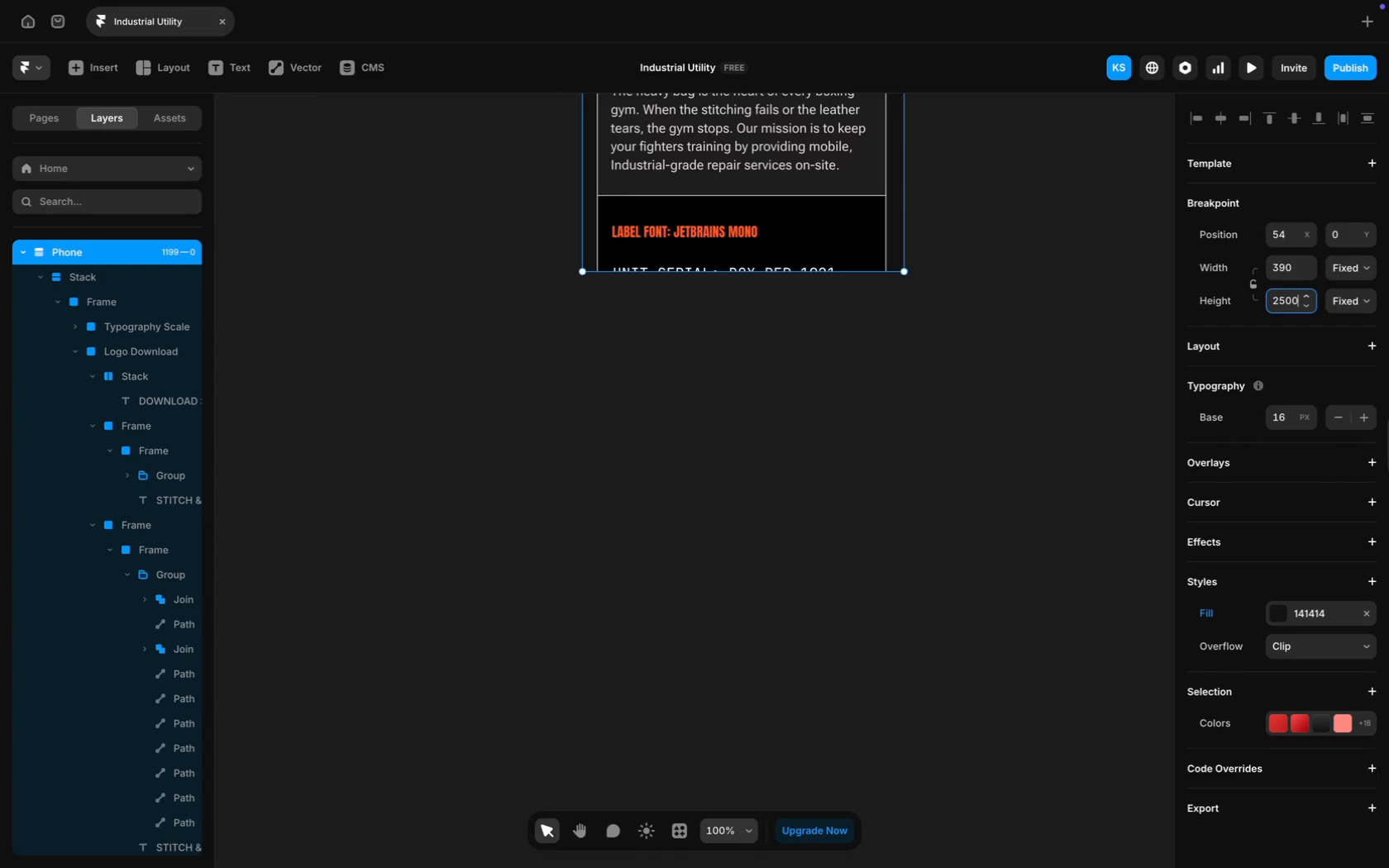 
key(Enter)
 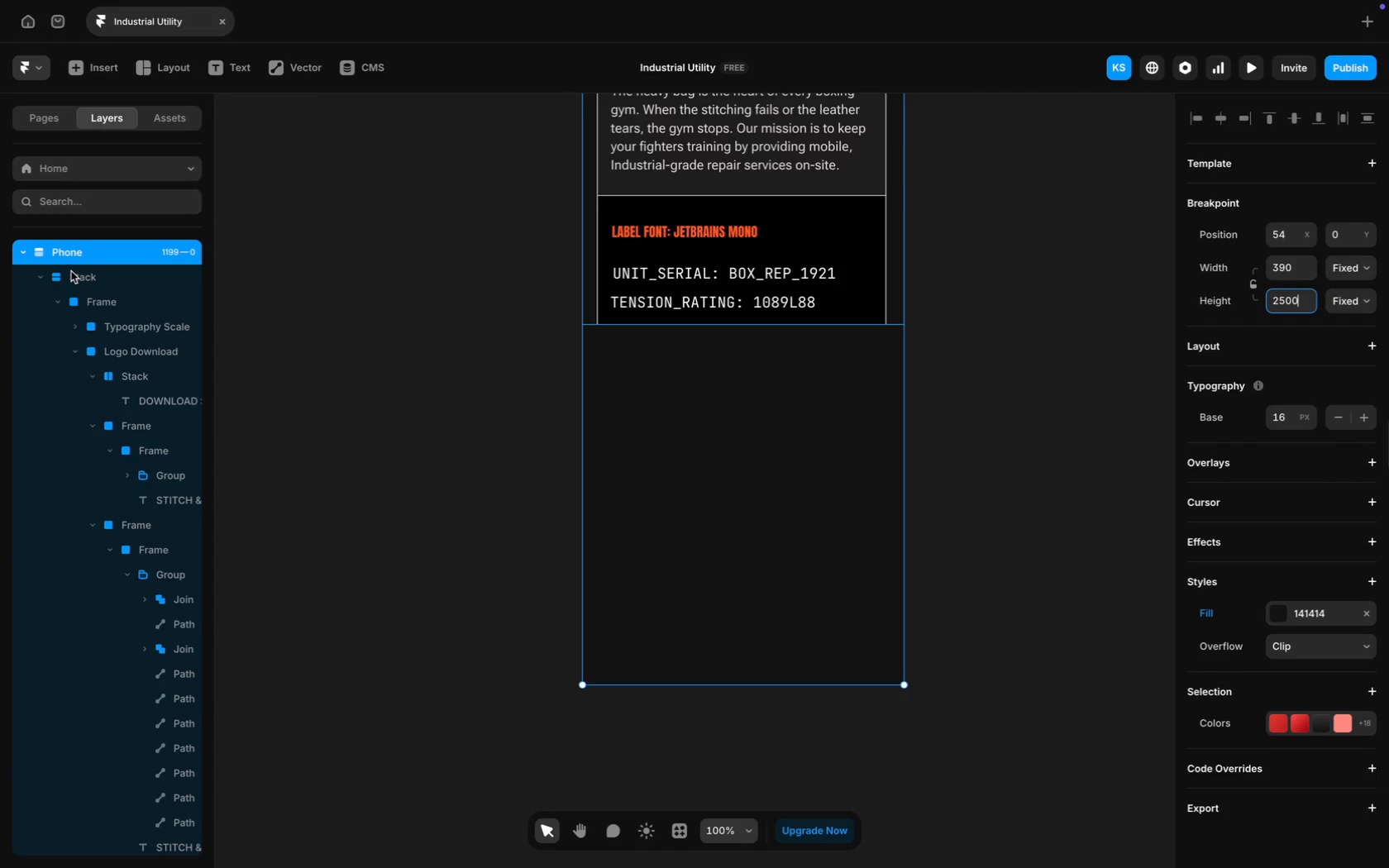 
left_click([71, 274])
 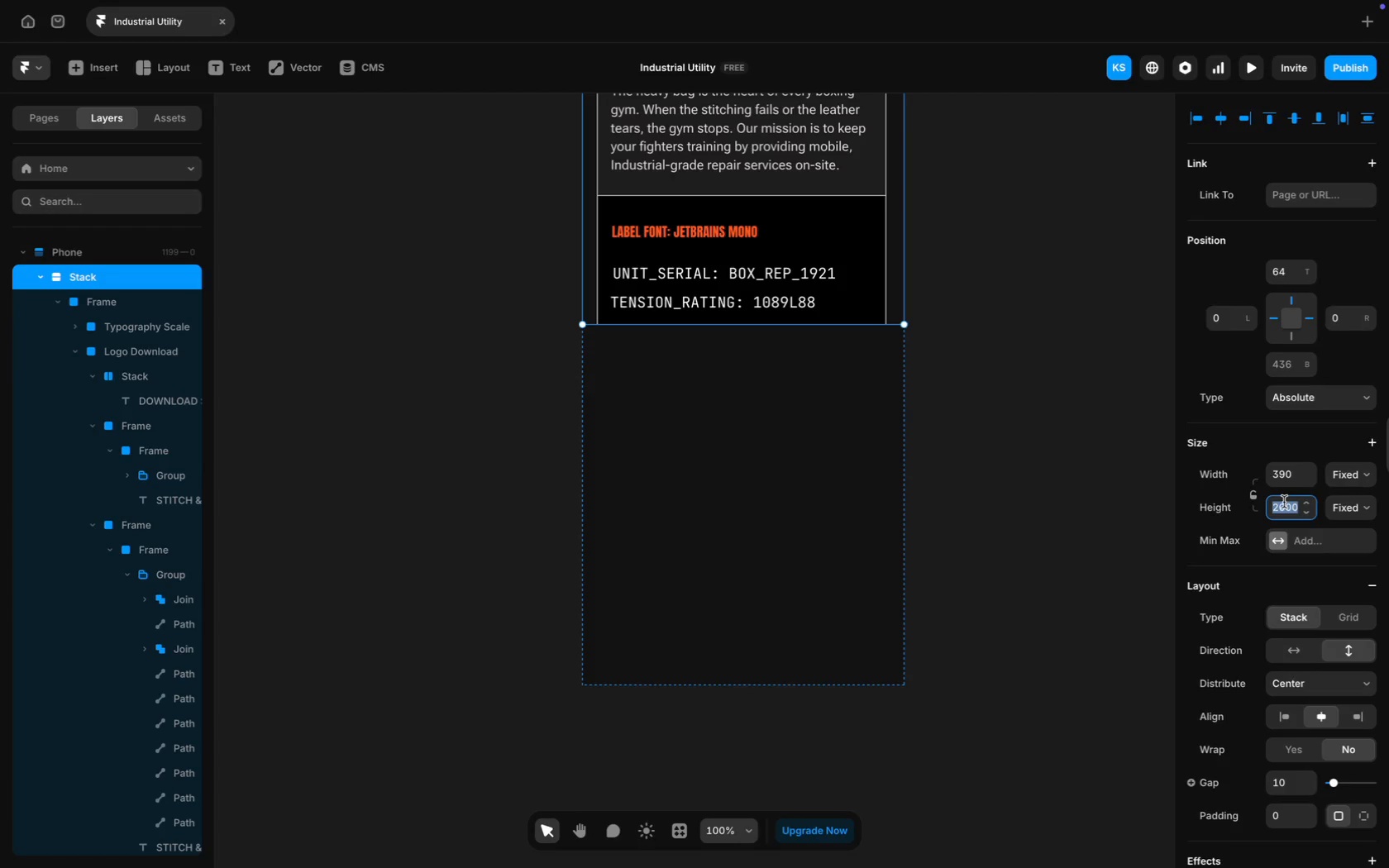 
type(2500)
 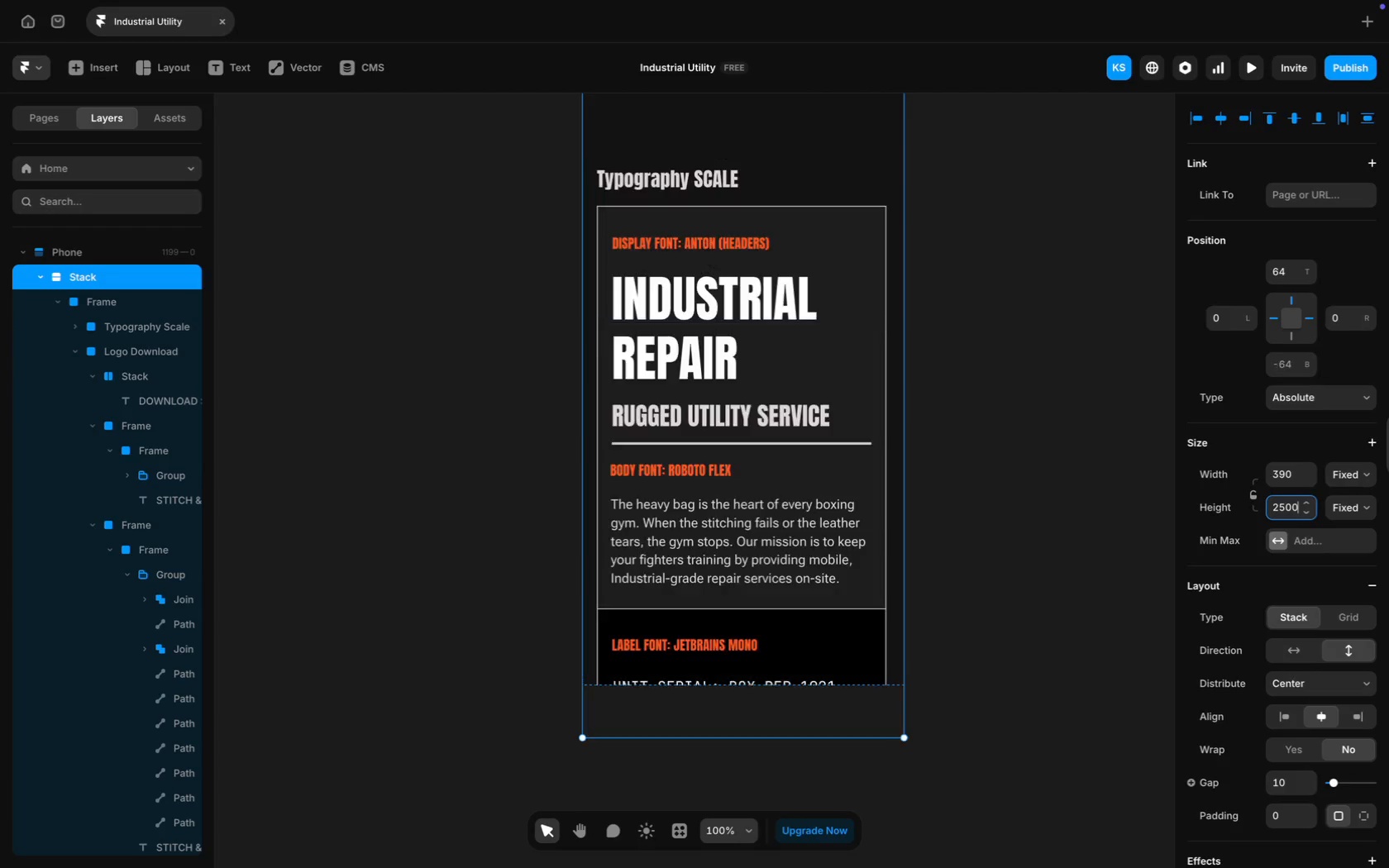 
key(Enter)
 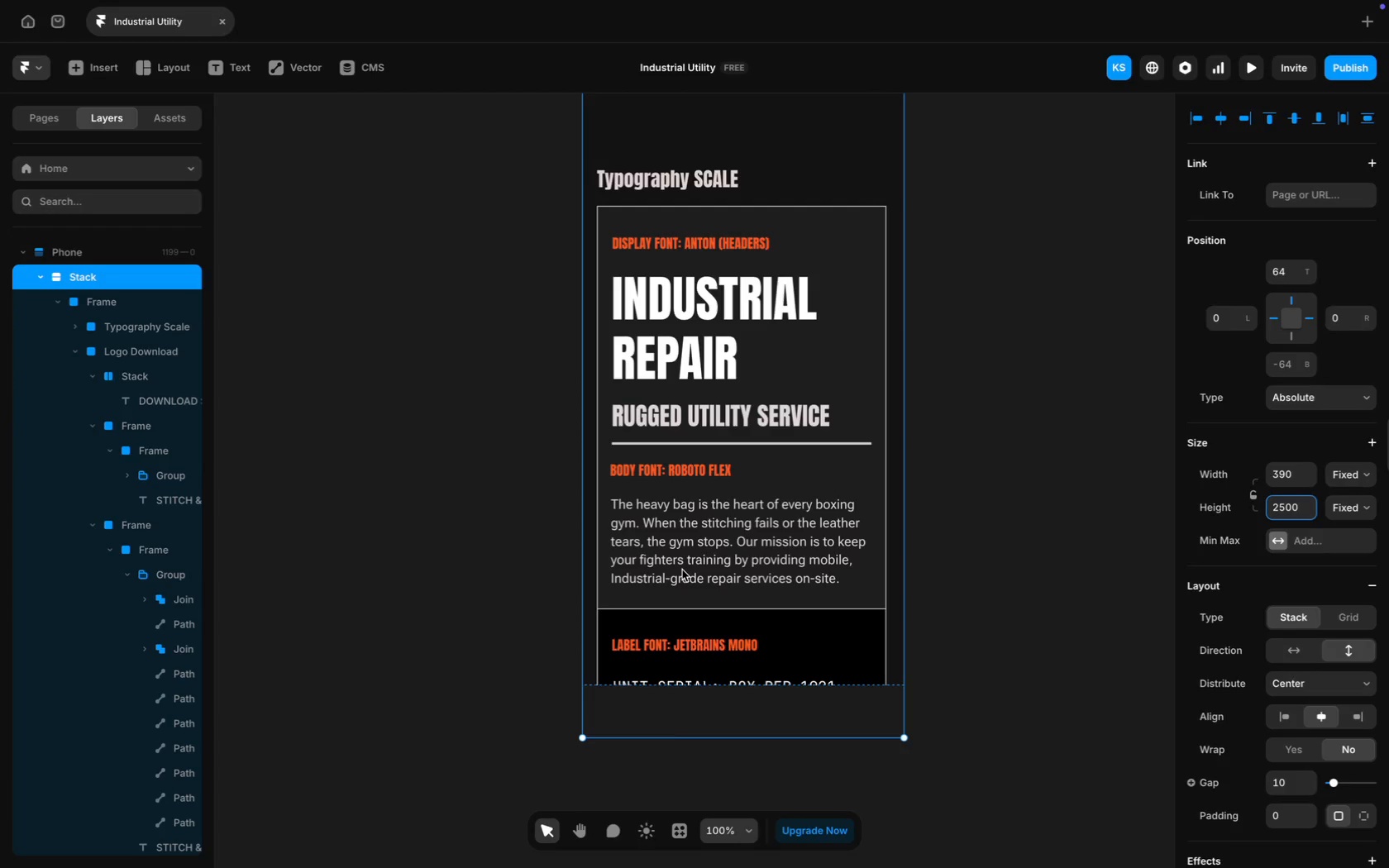 
left_click([687, 515])
 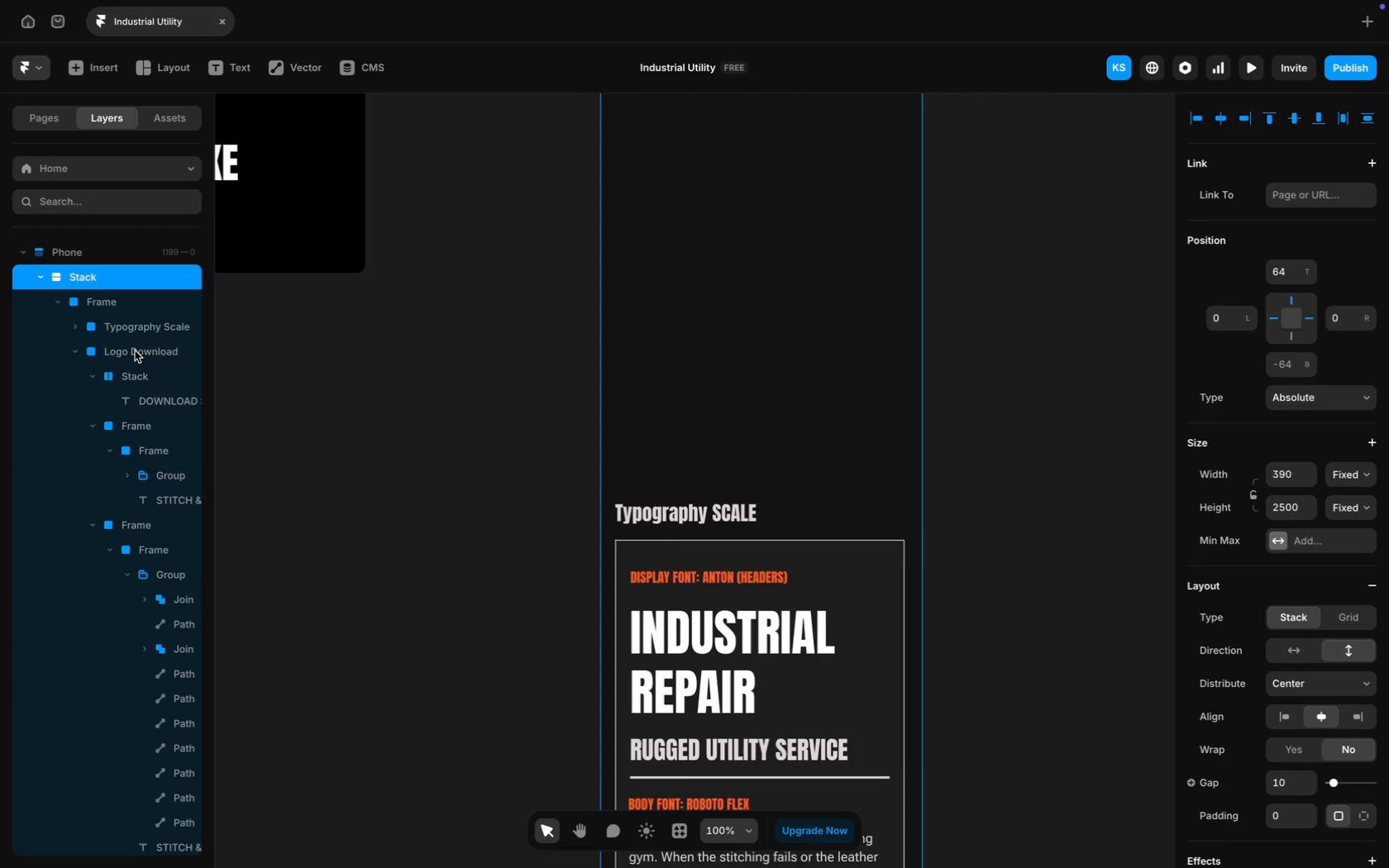 
scroll: coordinate [682, 570], scroll_direction: up, amount: 40.0
 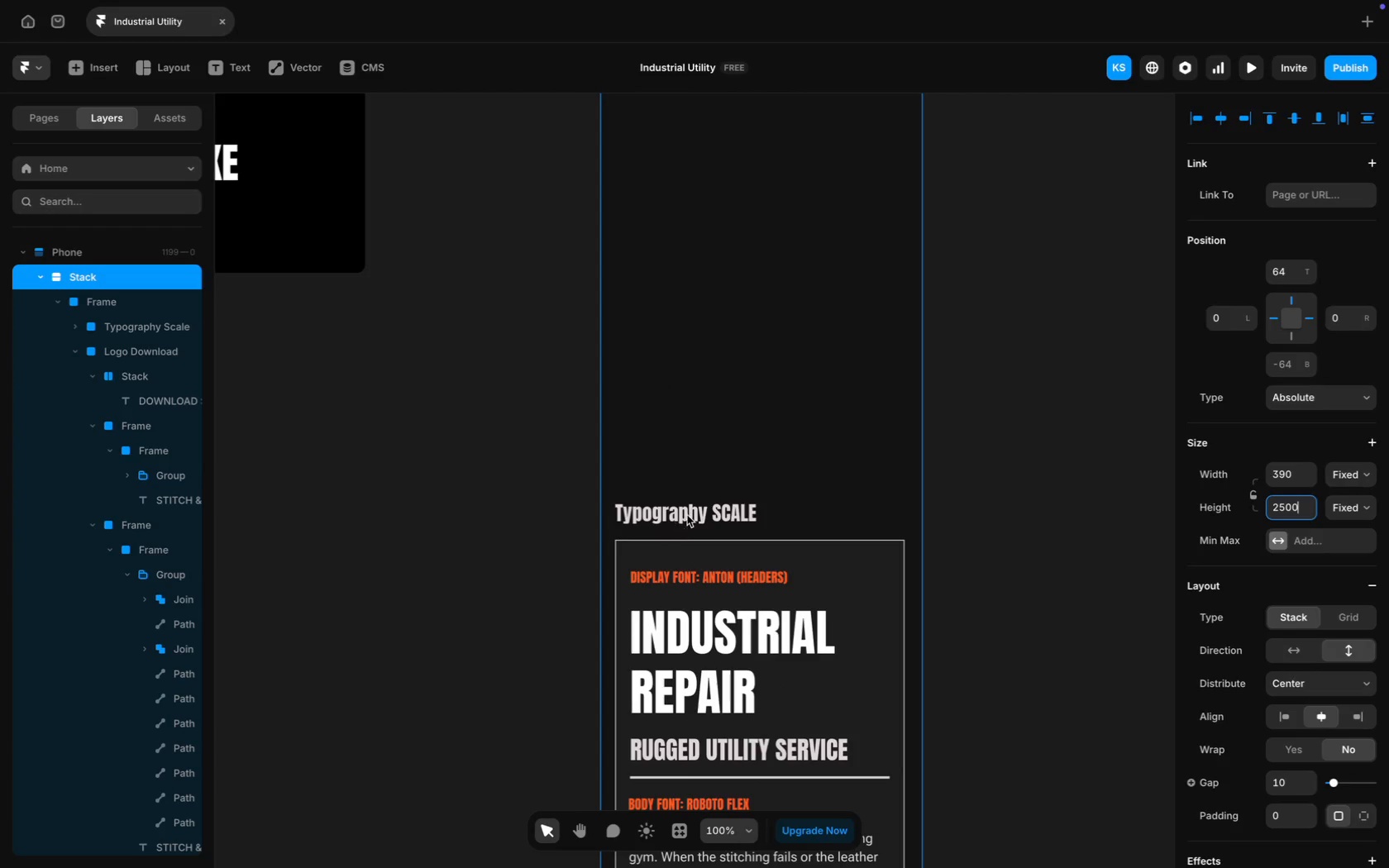 
left_click([143, 322])
 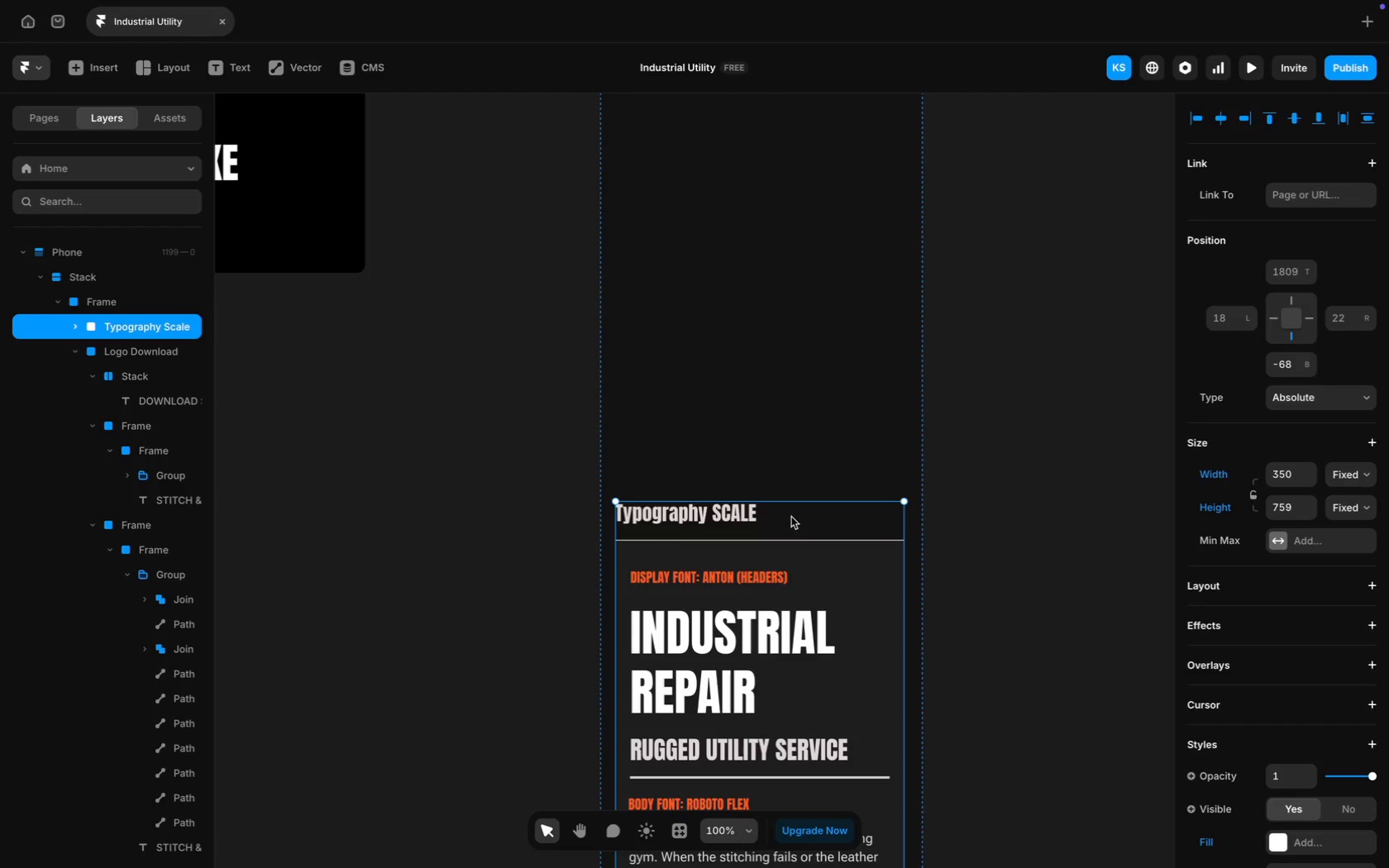 
left_click_drag(start_coordinate=[800, 517], to_coordinate=[780, 141])
 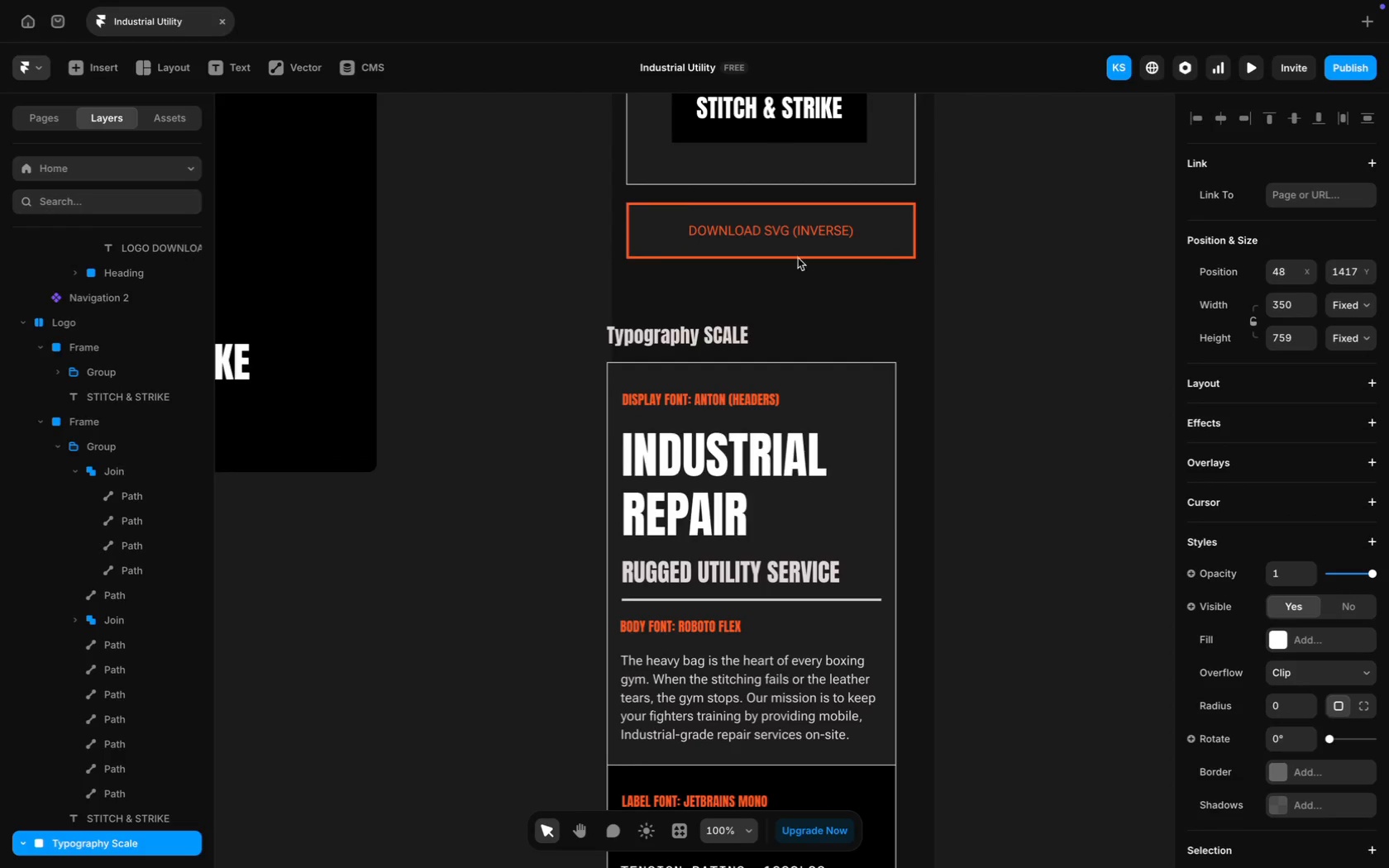 
scroll: coordinate [780, 141], scroll_direction: up, amount: 25.0
 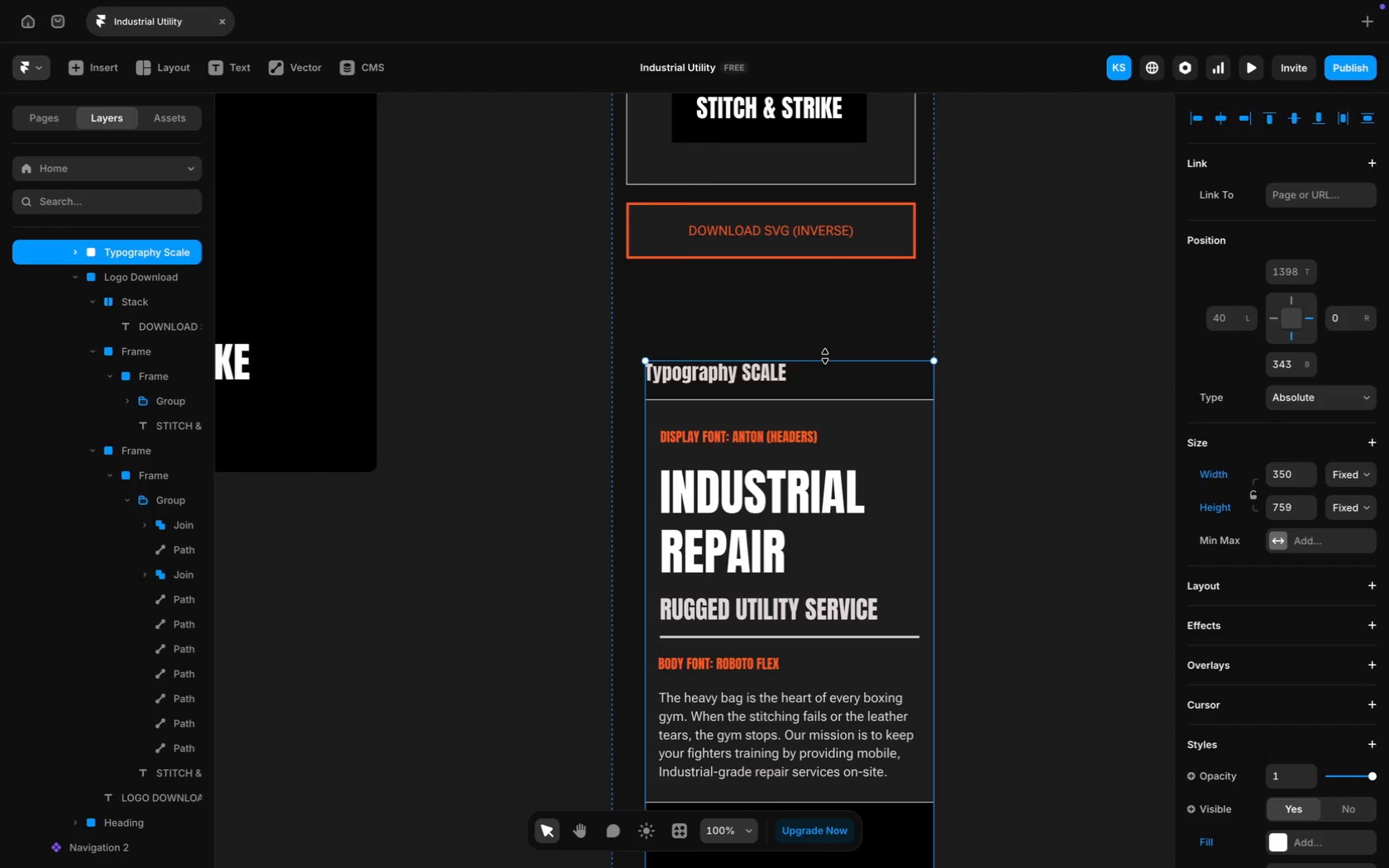 
left_click_drag(start_coordinate=[838, 370], to_coordinate=[819, 308])
 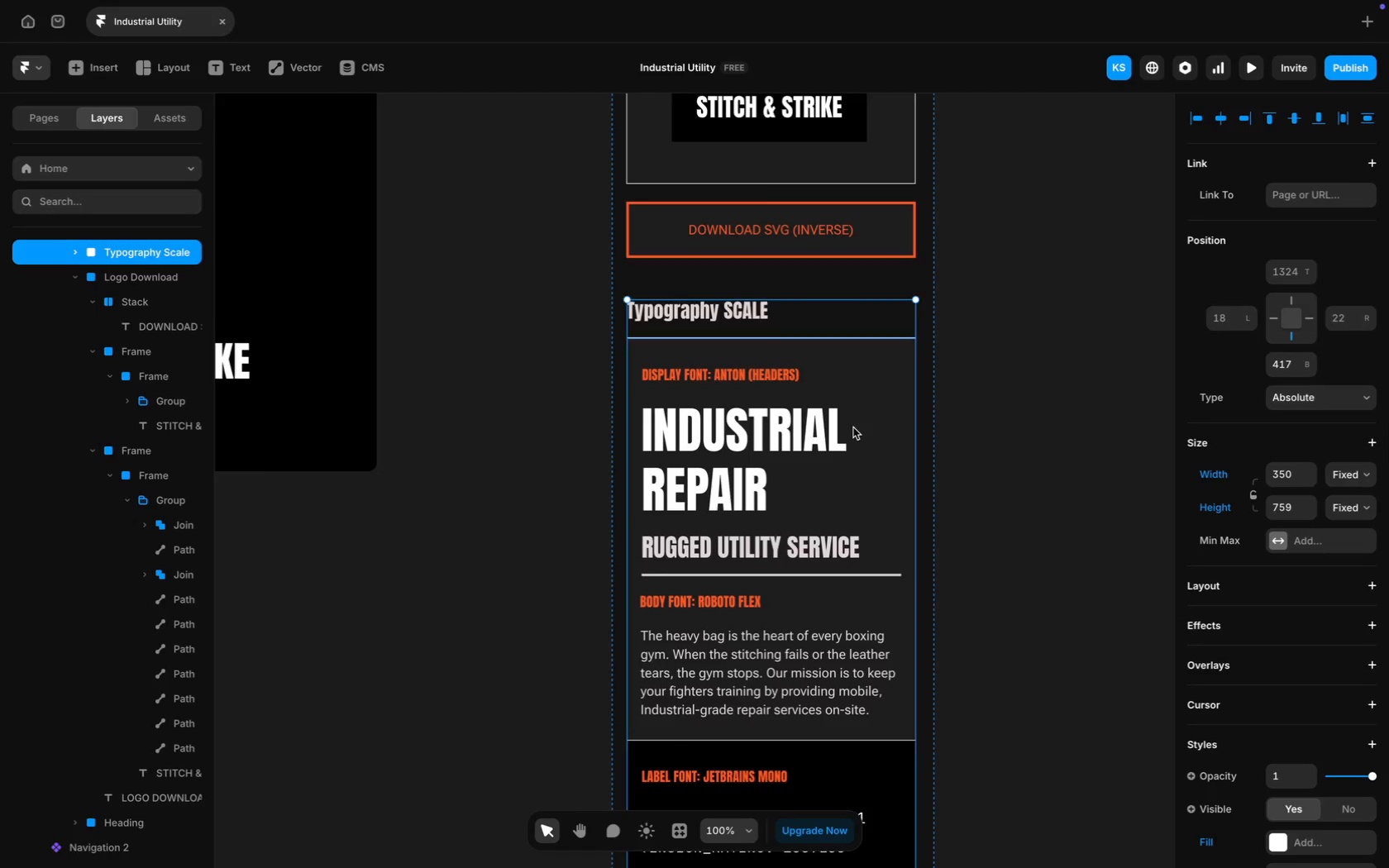 
scroll: coordinate [834, 485], scroll_direction: down, amount: 6.0
 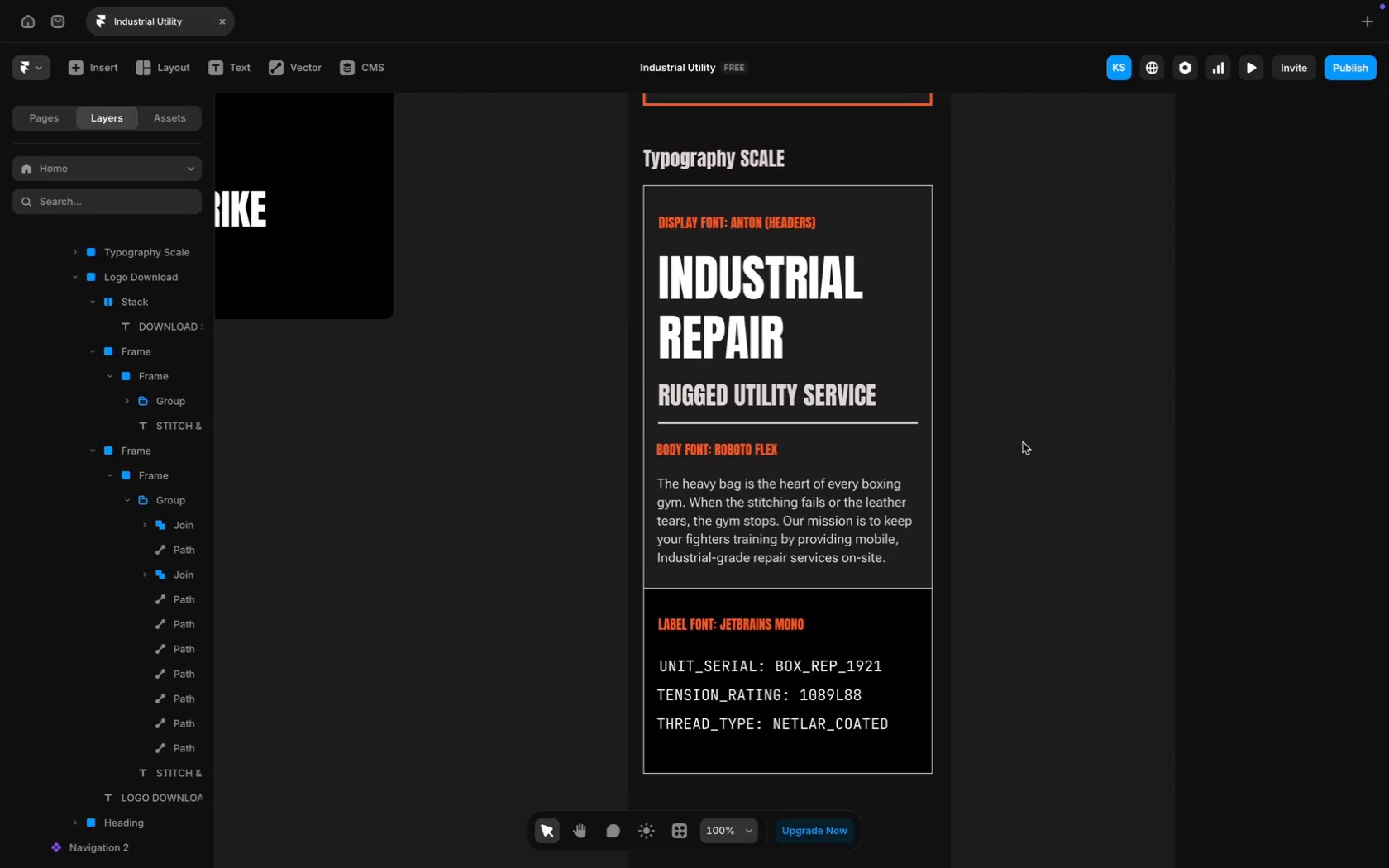 
scroll: coordinate [1023, 442], scroll_direction: up, amount: 5.0
 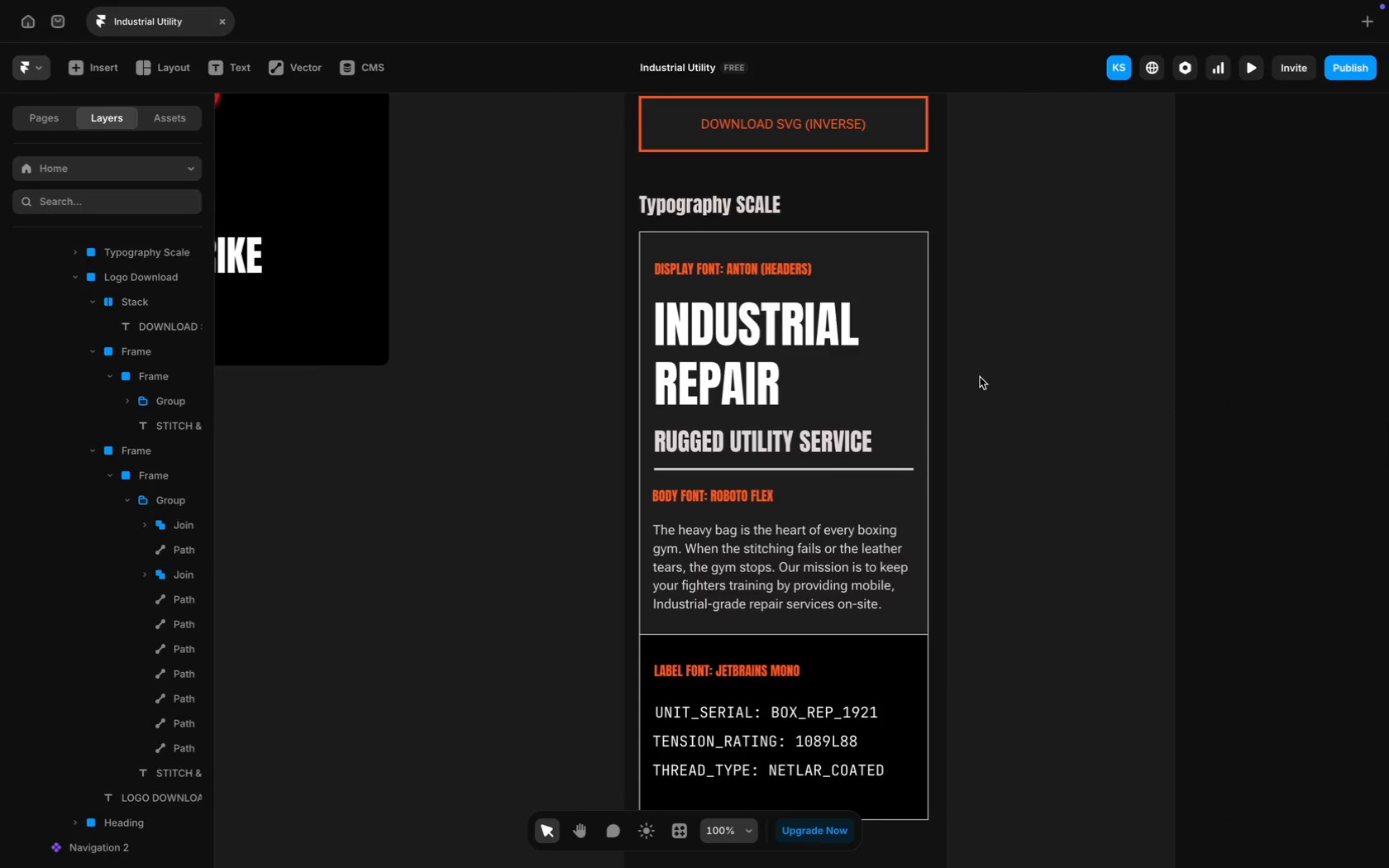 
left_click([900, 527])
 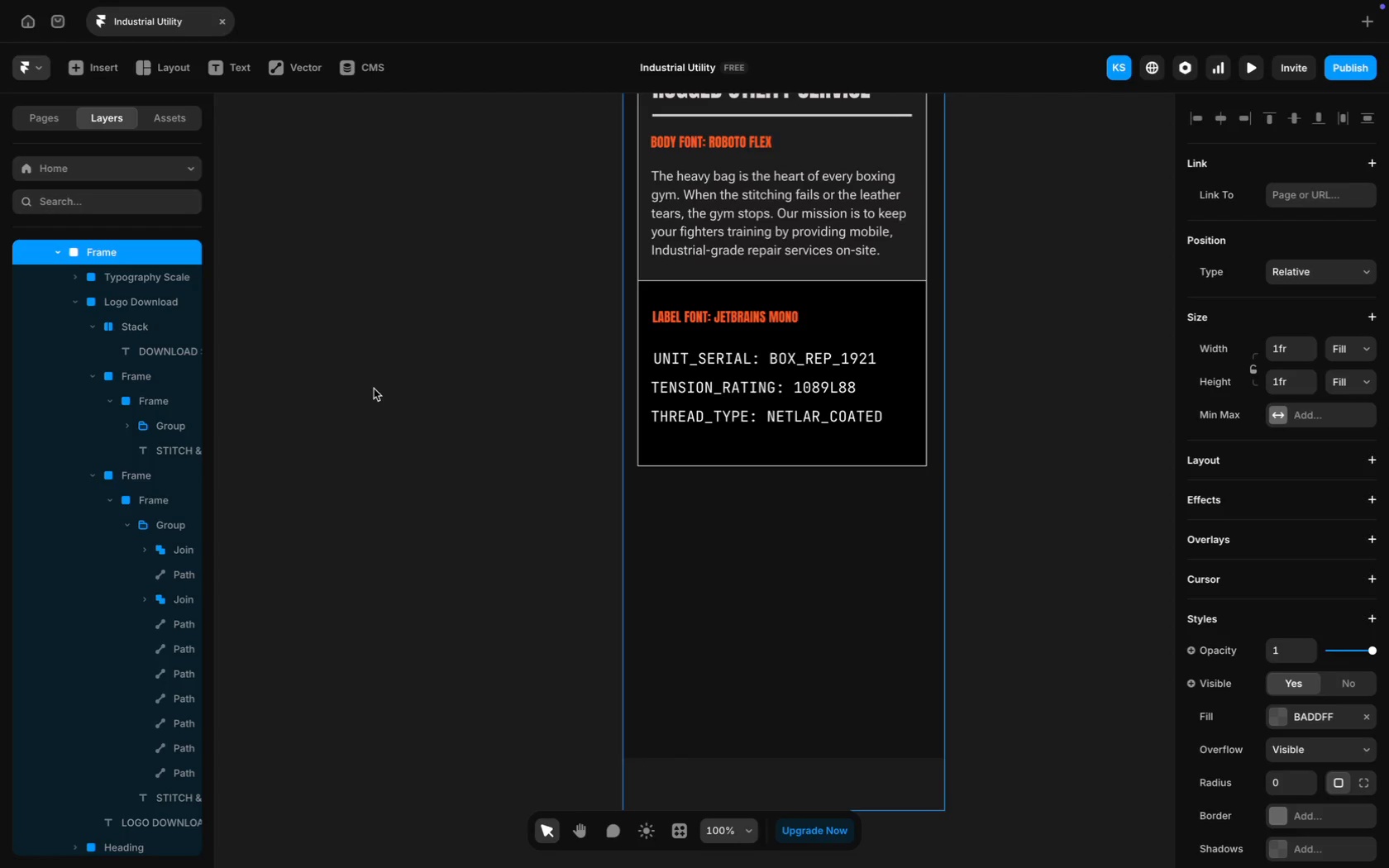 
scroll: coordinate [980, 377], scroll_direction: down, amount: 38.0
 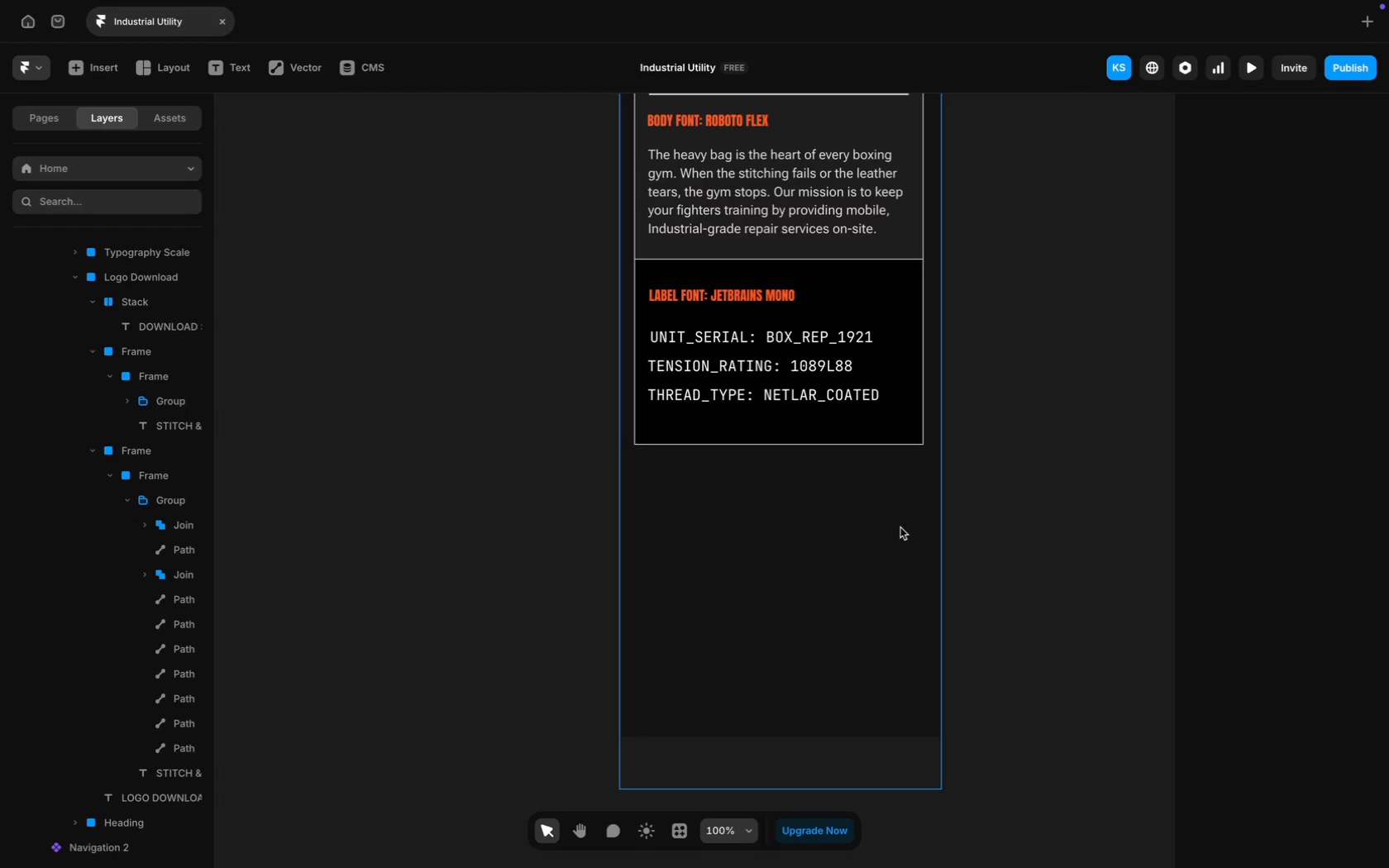 
scroll: coordinate [65, 401], scroll_direction: up, amount: 63.0
 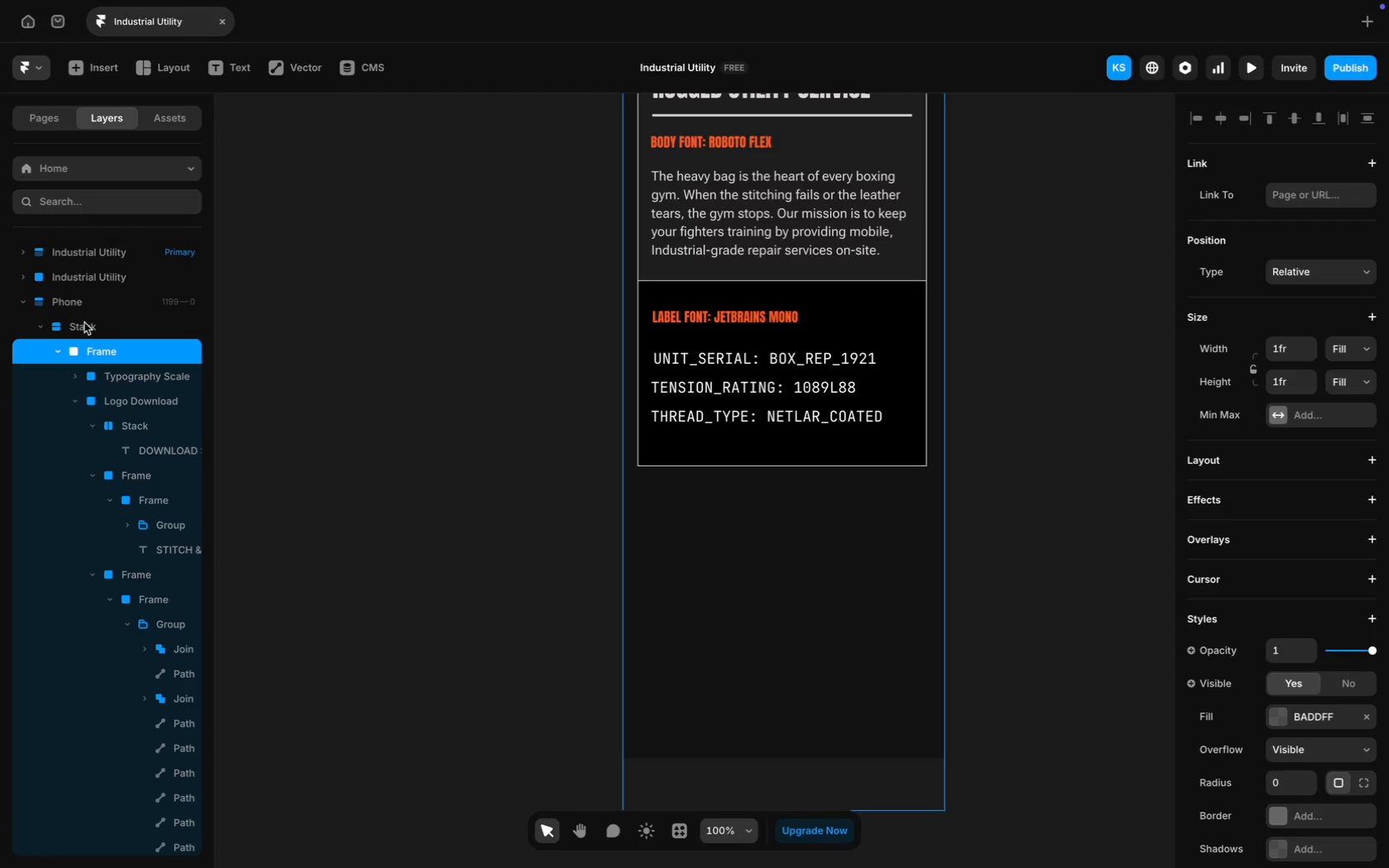 
left_click([76, 308])
 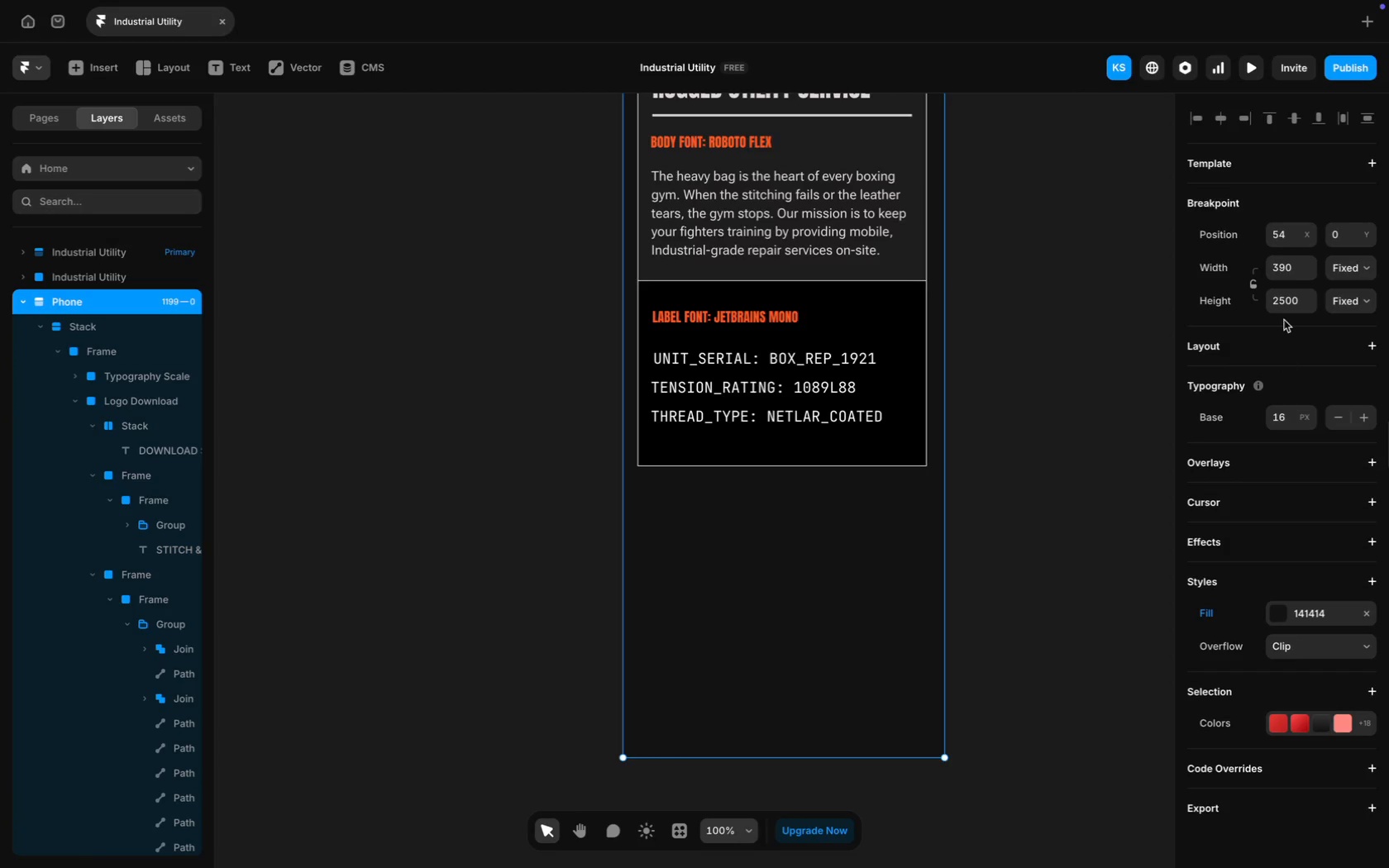 
left_click([1286, 294])
 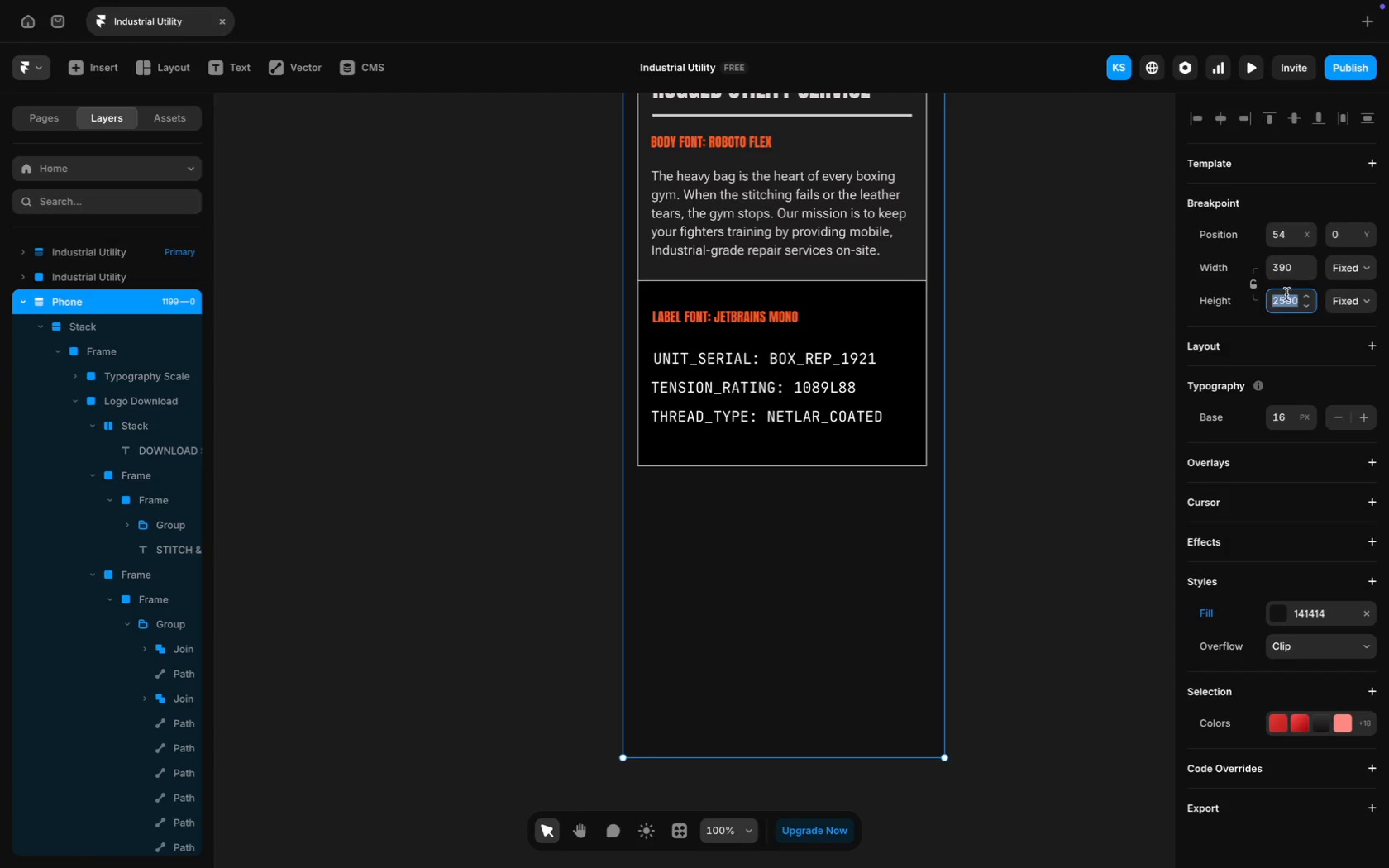 
type(2300)
 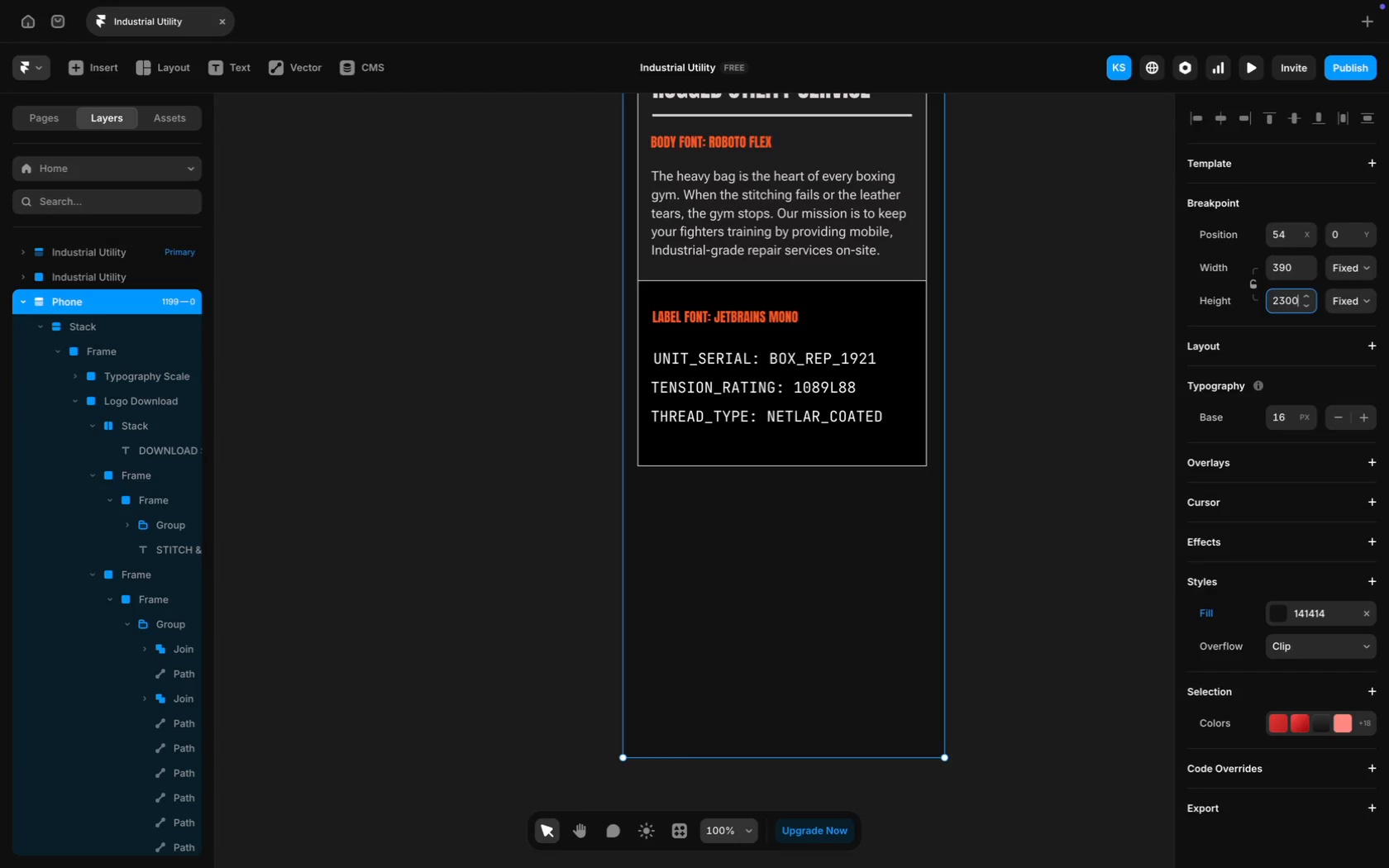 
key(Enter)
 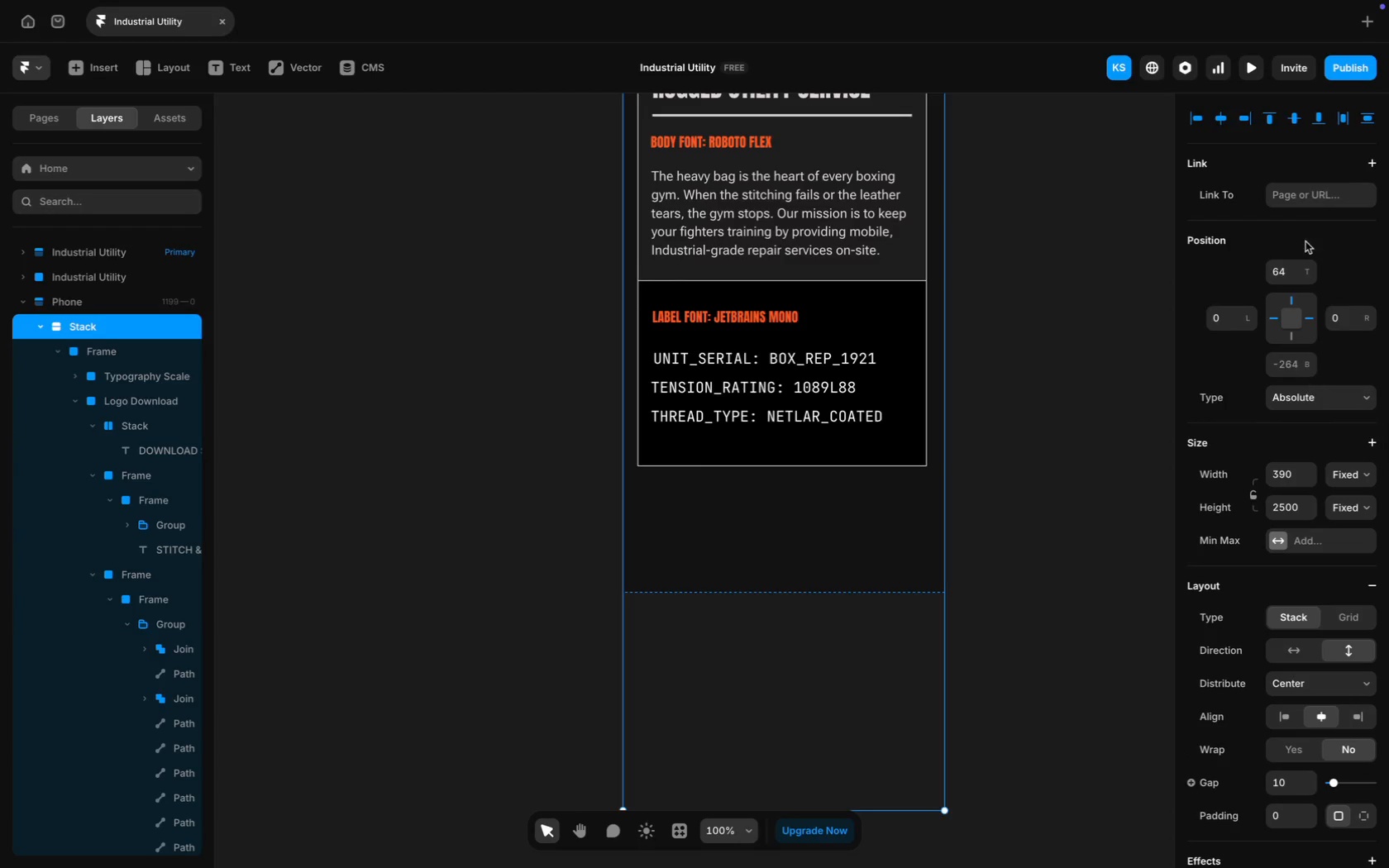 
left_click([1294, 510])
 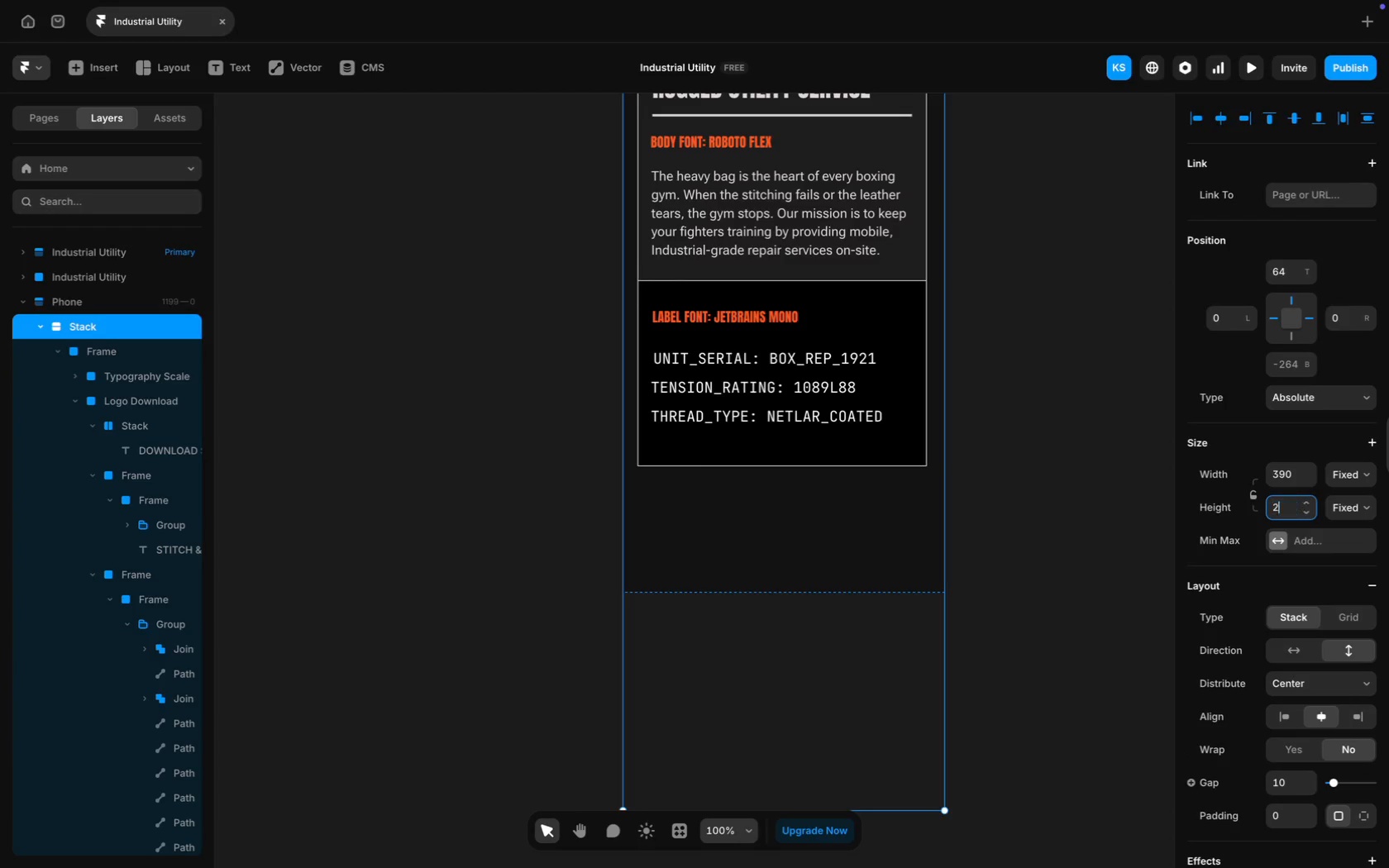 
type(2300)
 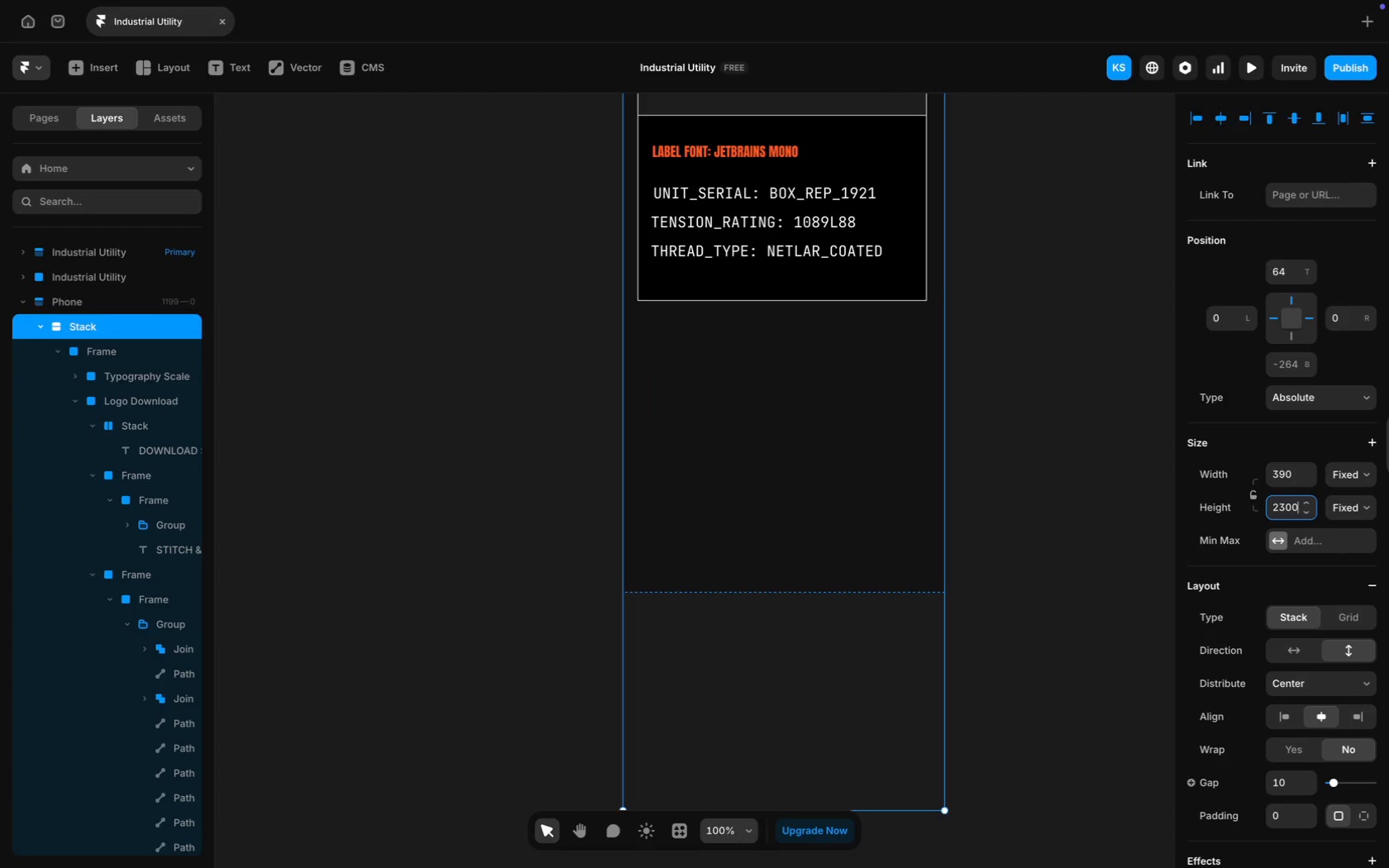 
key(Enter)
 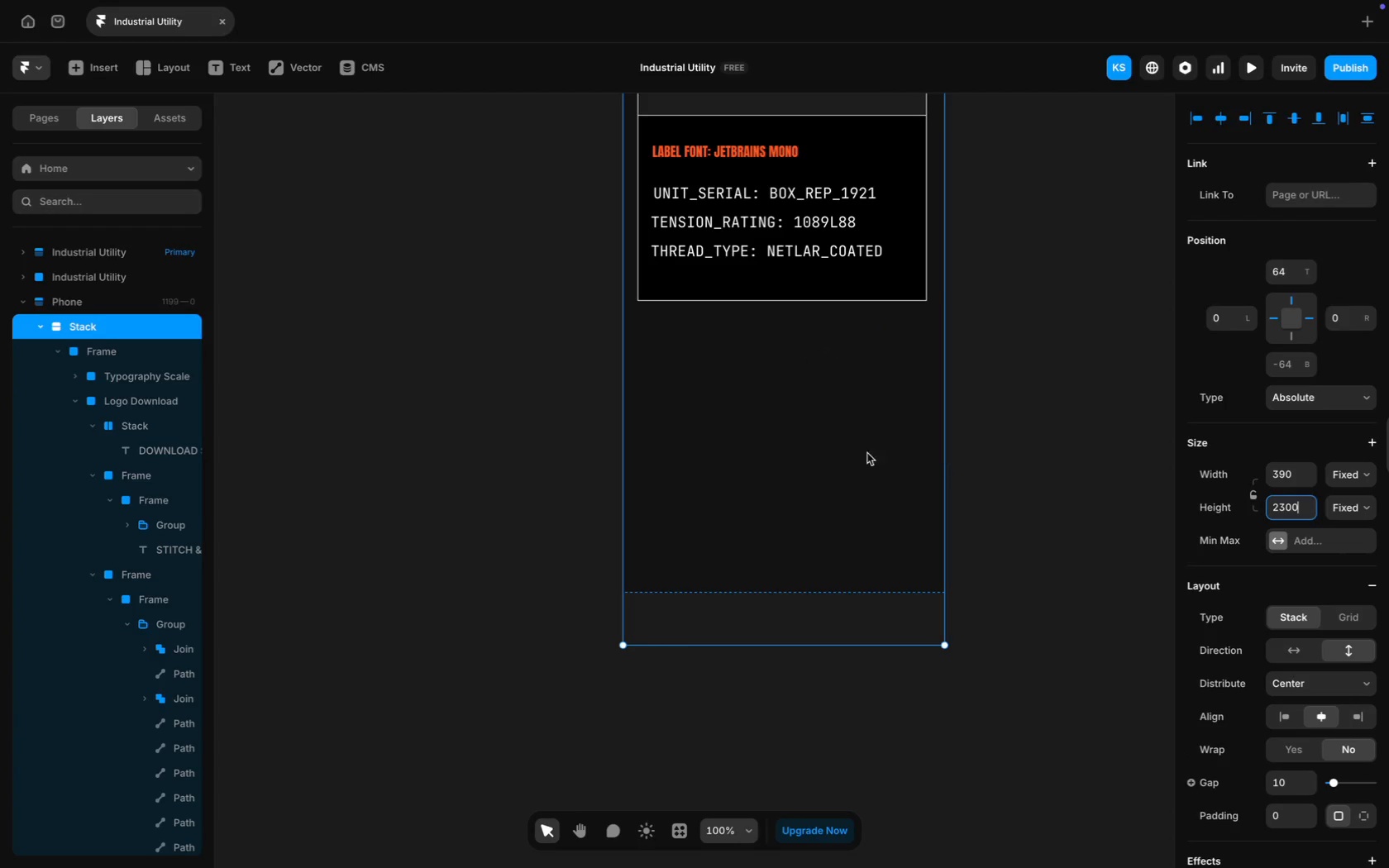 
scroll: coordinate [690, 324], scroll_direction: up, amount: 90.0
 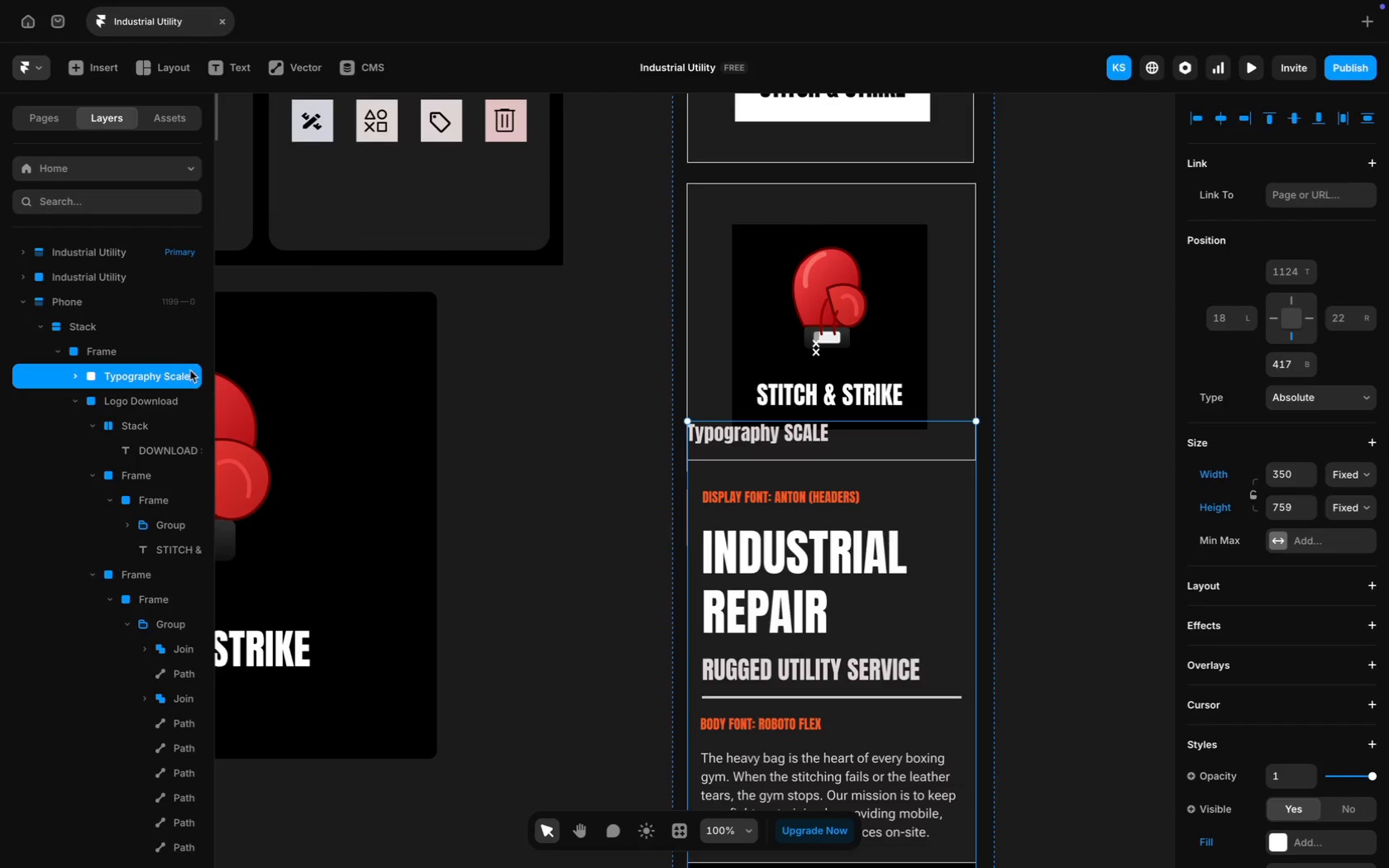 
left_click_drag(start_coordinate=[881, 354], to_coordinate=[890, 529])
 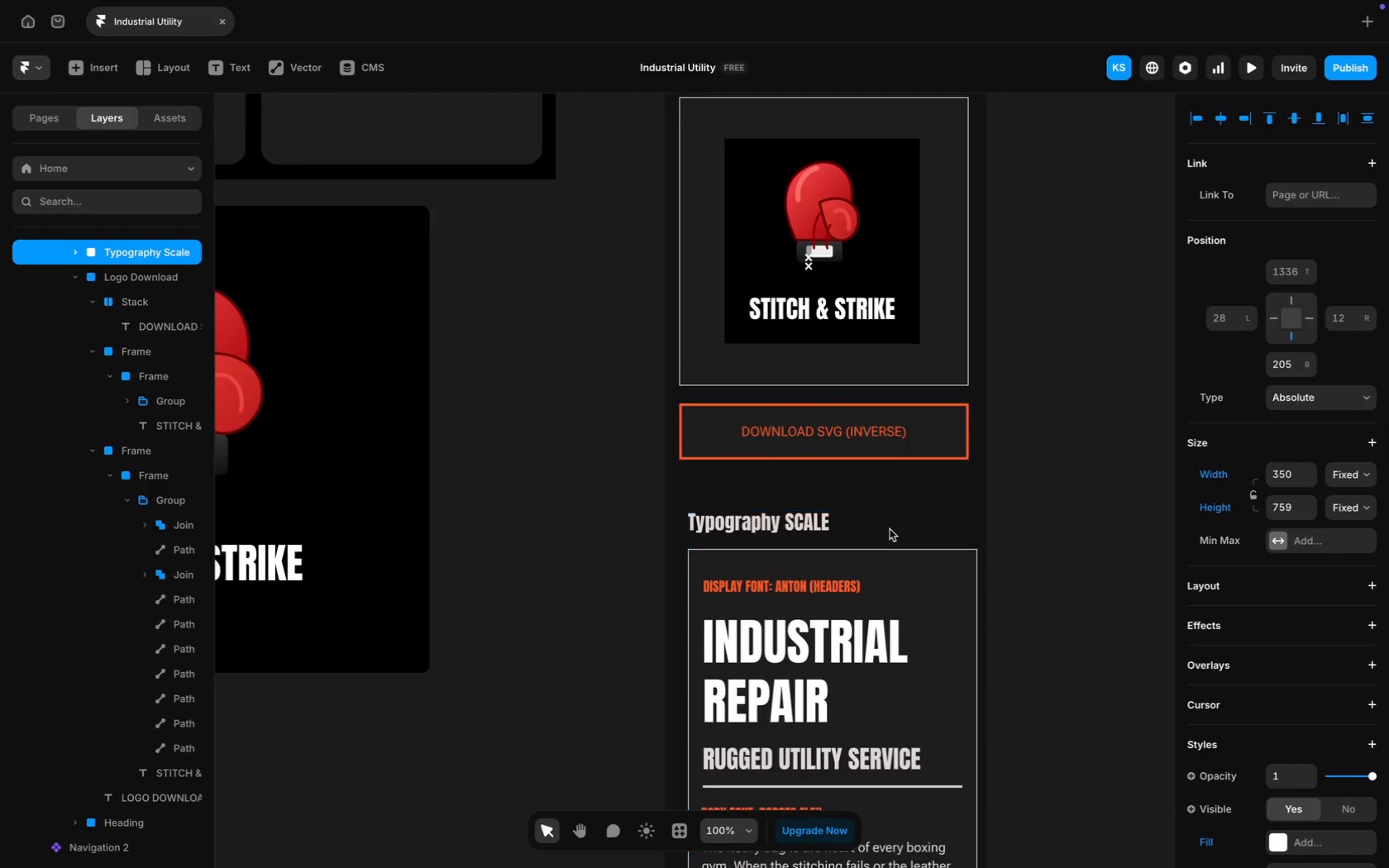 
scroll: coordinate [597, 370], scroll_direction: down, amount: 12.0
 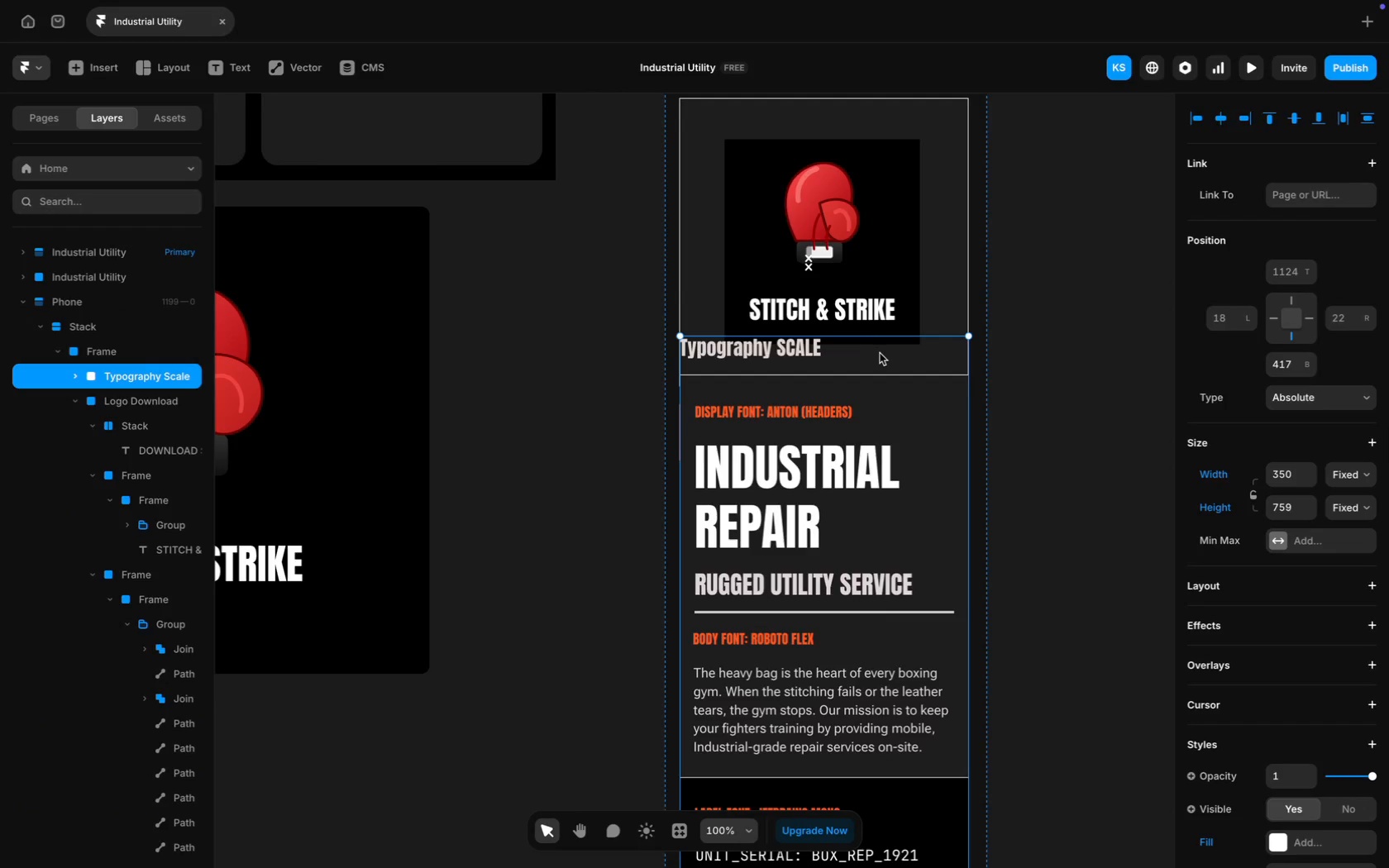 
left_click_drag(start_coordinate=[893, 298], to_coordinate=[886, 295])
 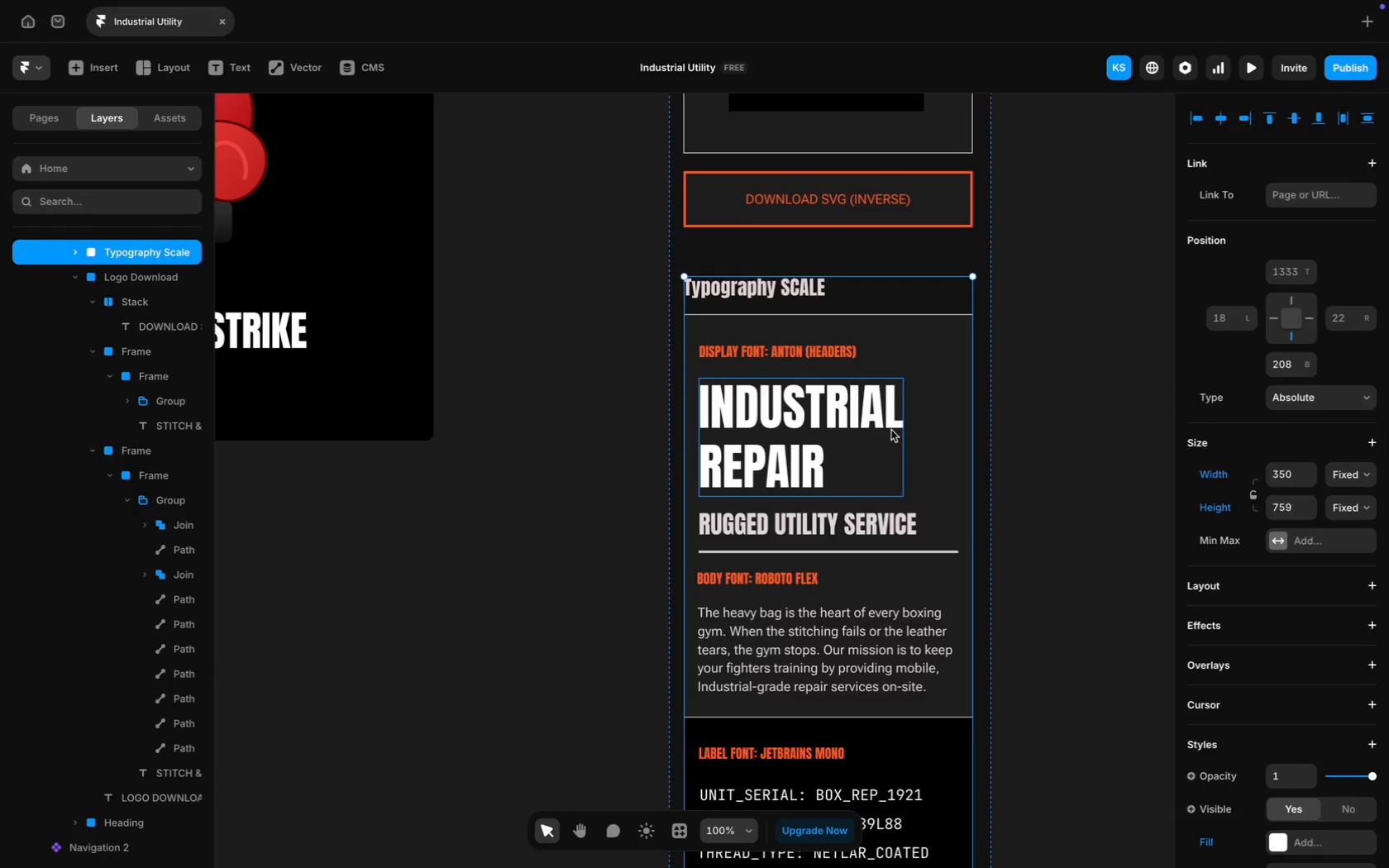 
scroll: coordinate [891, 430], scroll_direction: down, amount: 42.0
 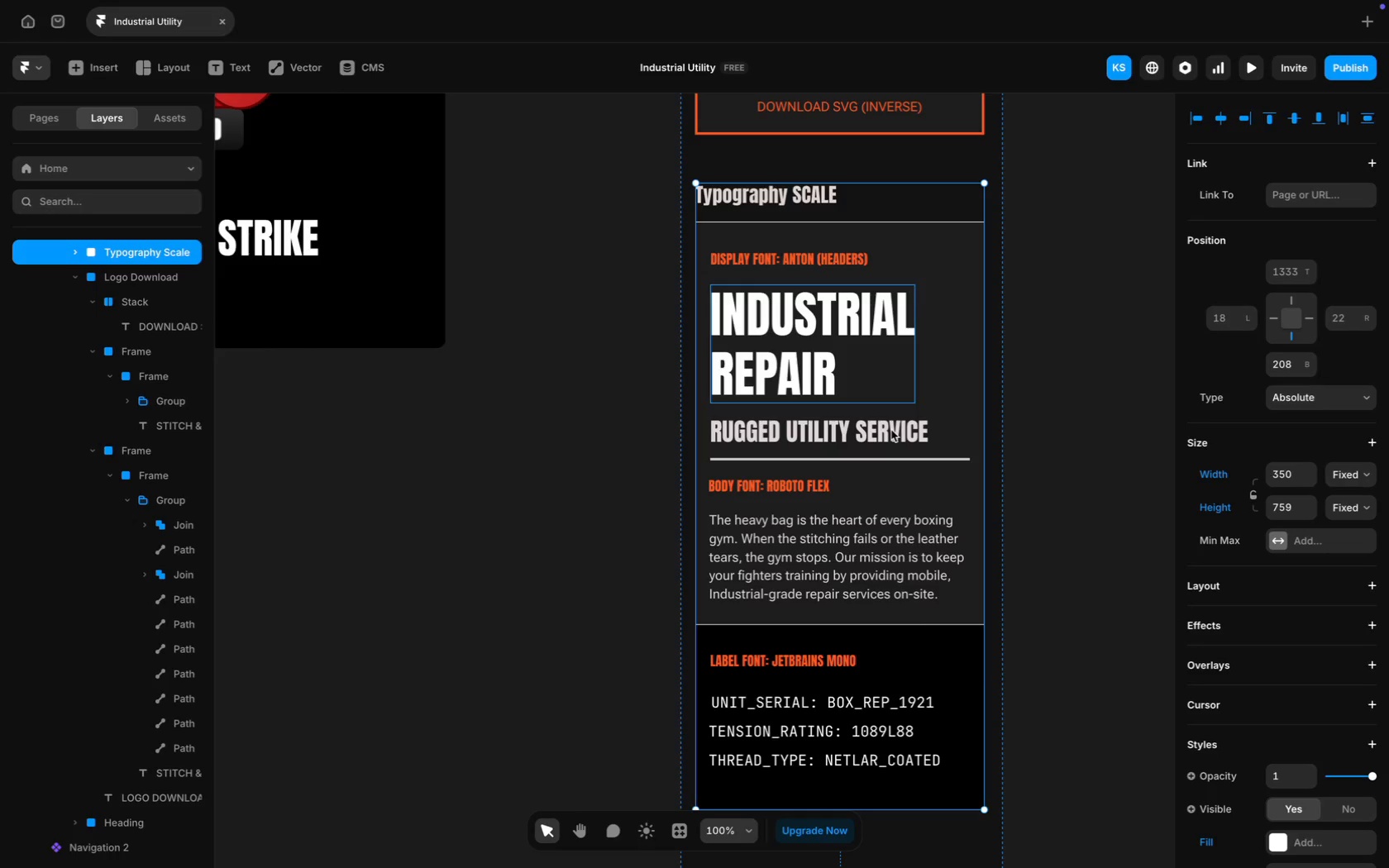 
wait(24.7)
 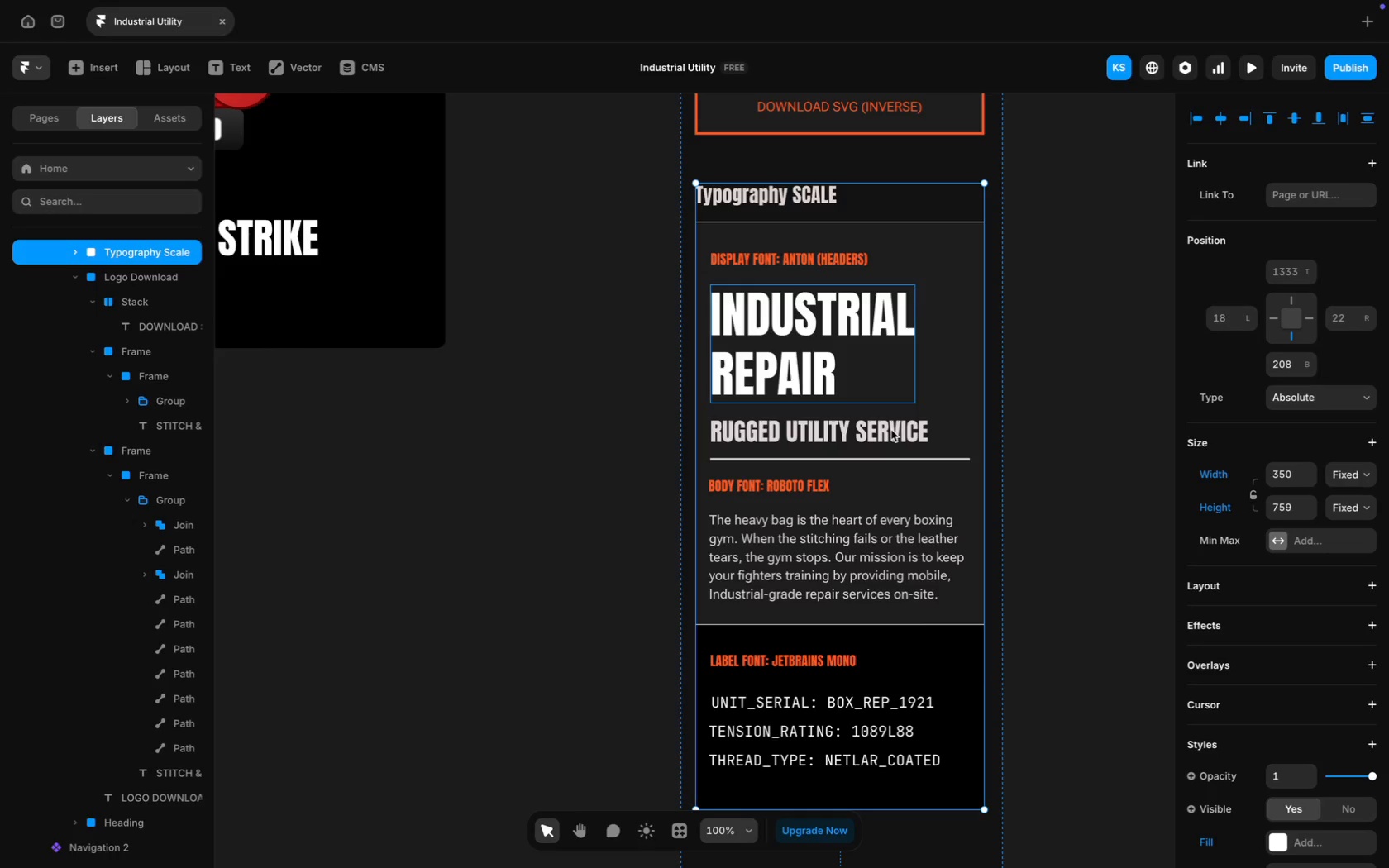 
scroll: coordinate [857, 487], scroll_direction: up, amount: 68.0